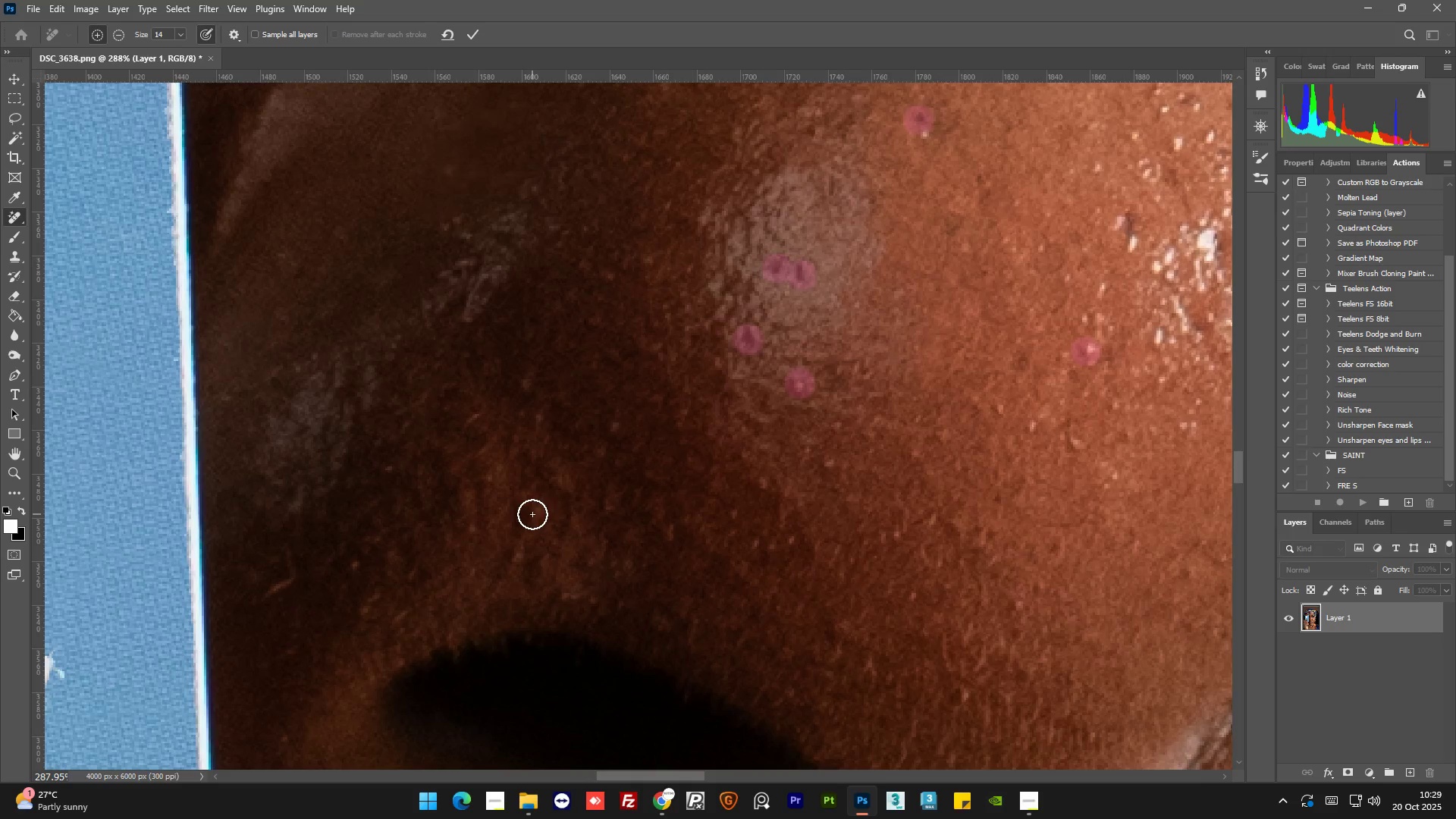 
left_click([532, 514])
 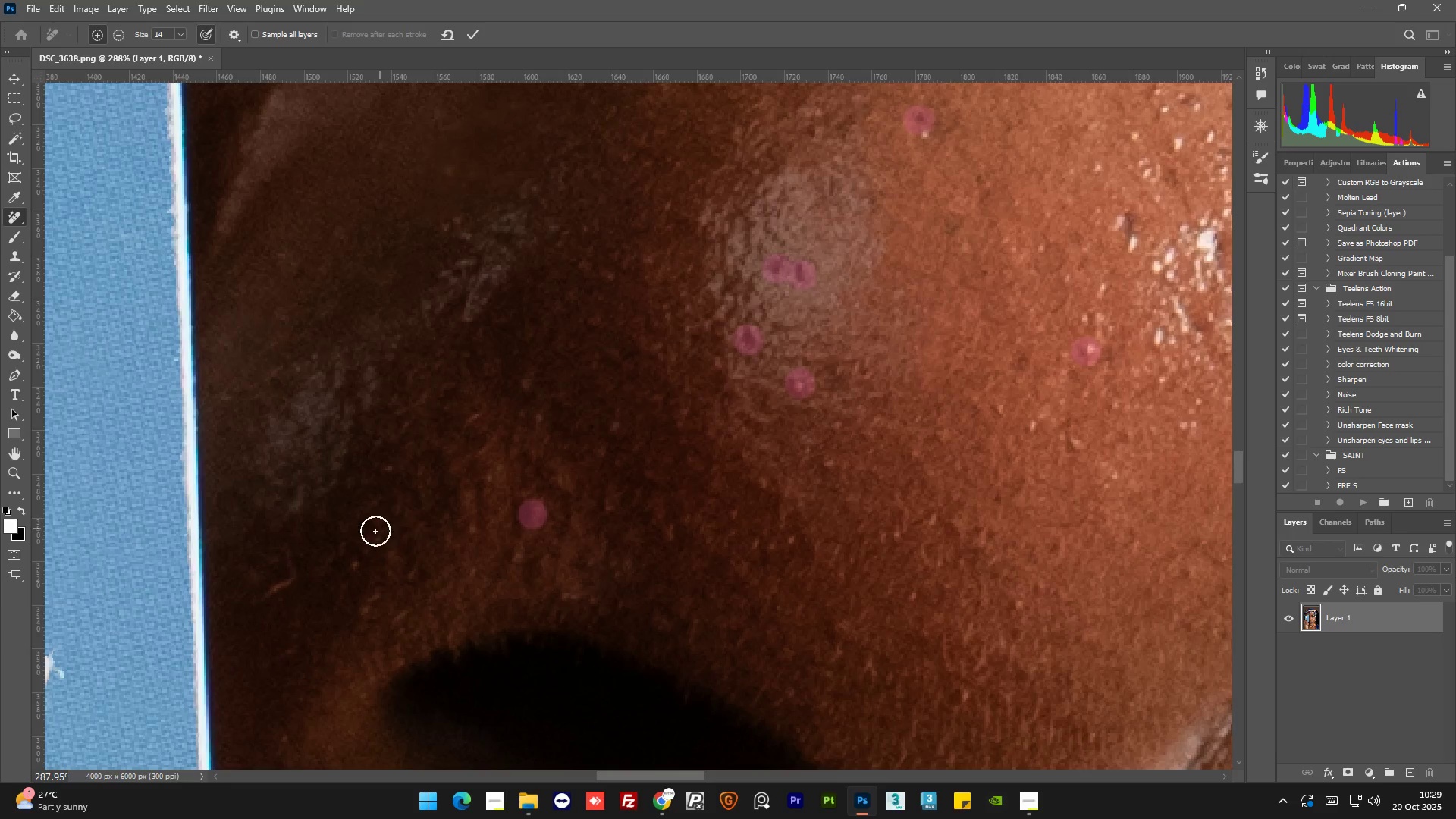 
hold_key(key=AltLeft, duration=1.51)
scroll: coordinate [535, 439], scroll_direction: down, amount: 12.0
 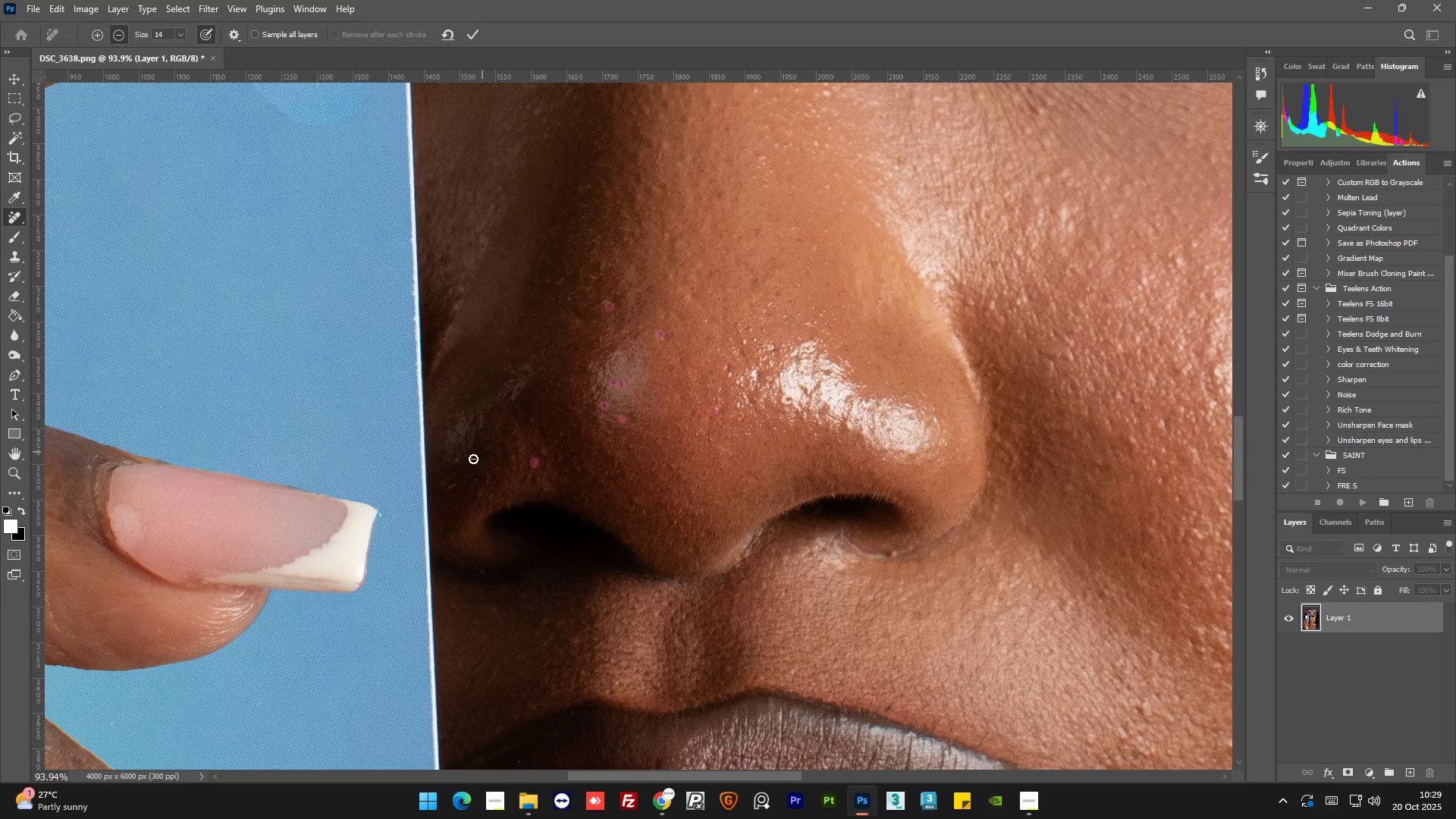 
scroll: coordinate [455, 485], scroll_direction: up, amount: 13.0
 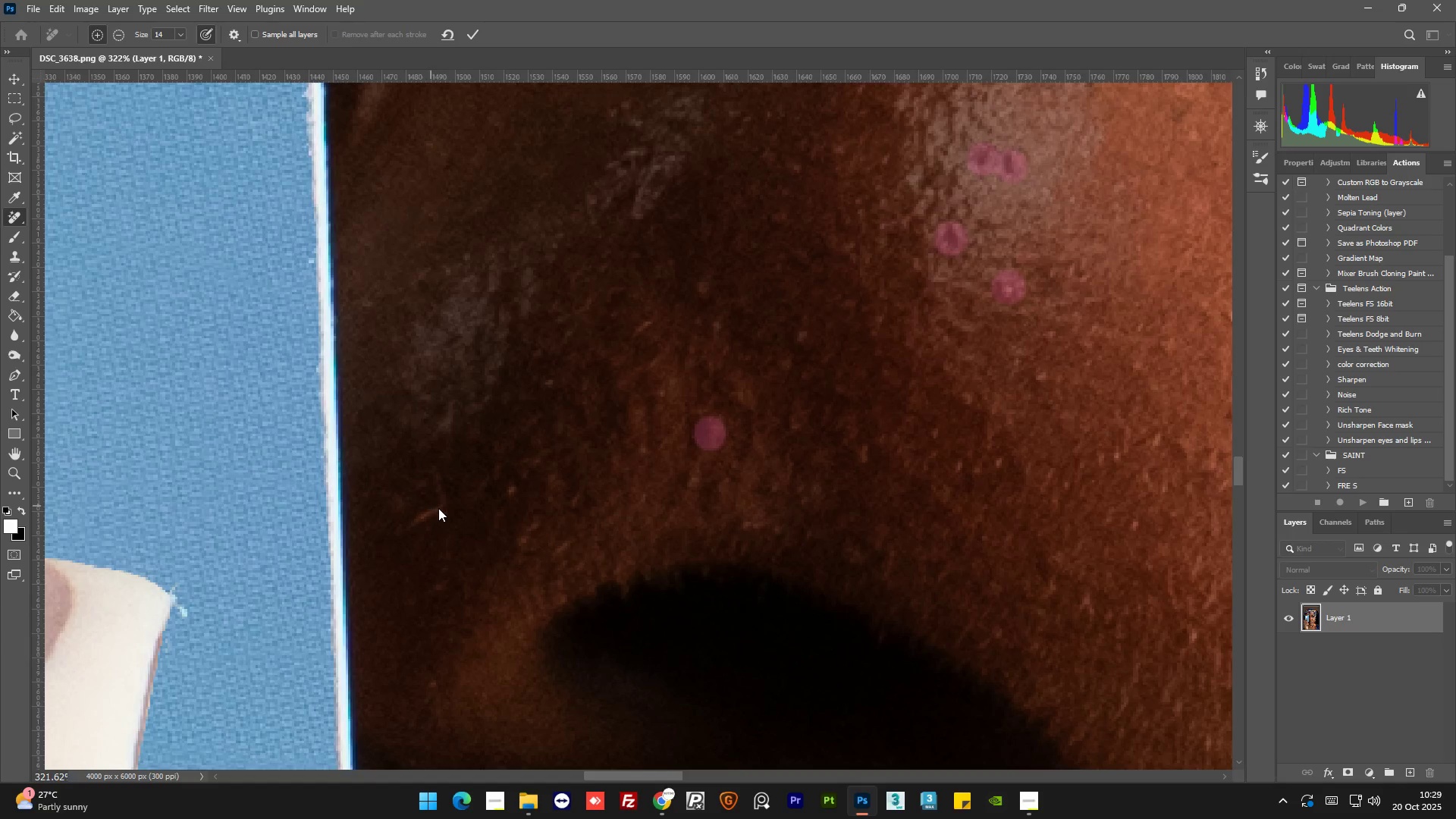 
key(Alt+AltLeft)
 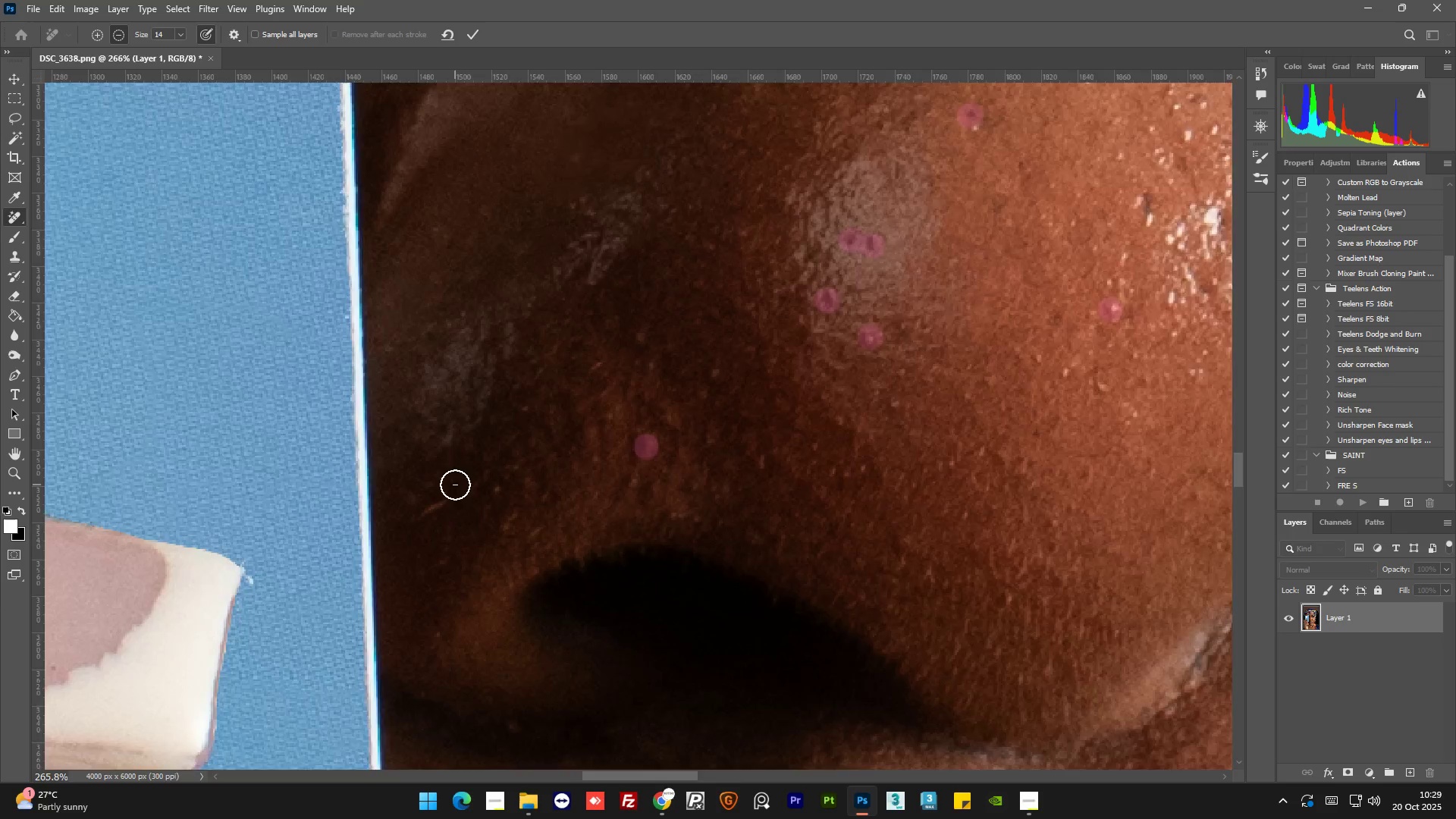 
key(Alt+AltLeft)
 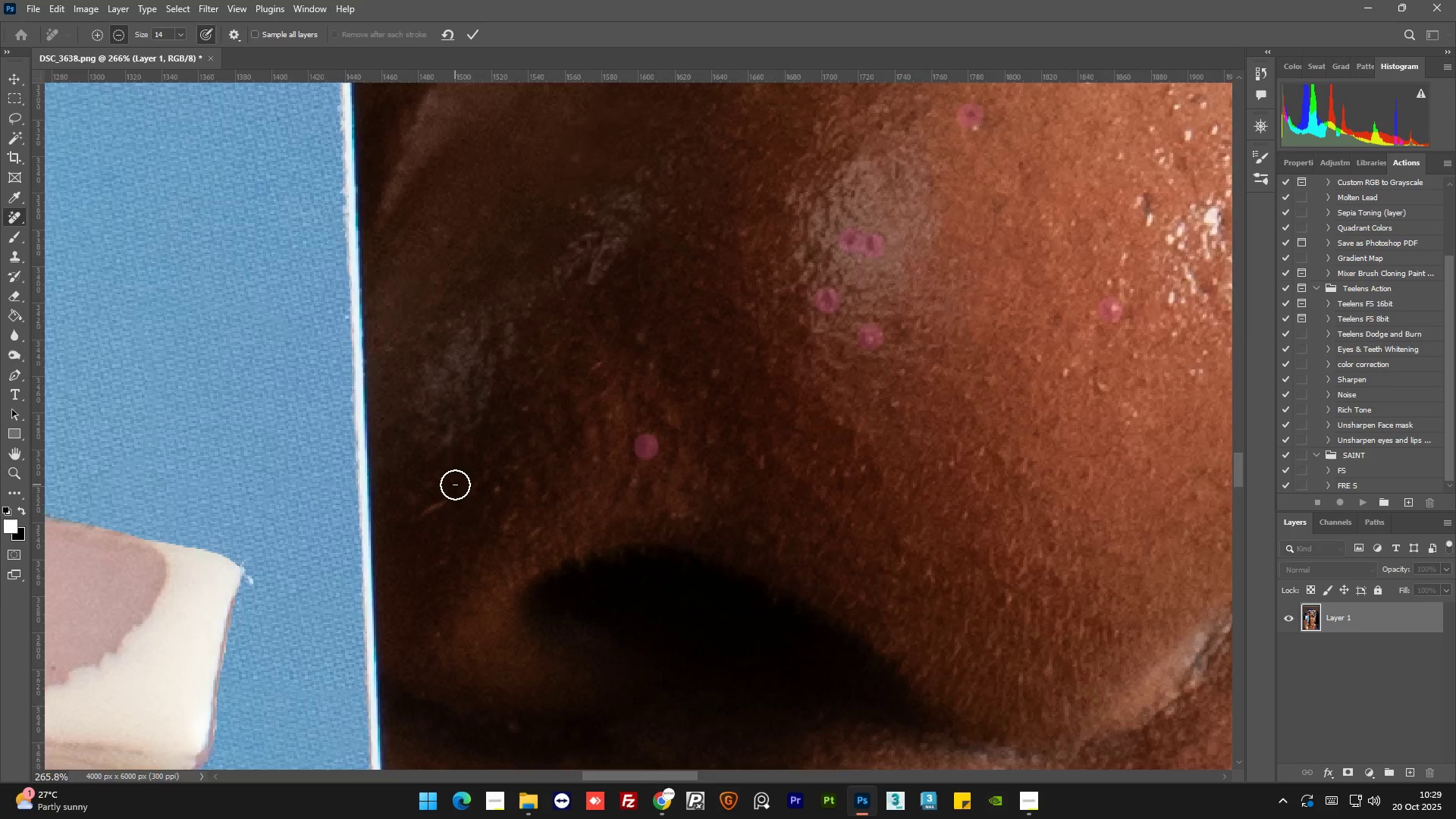 
key(Alt+AltLeft)
 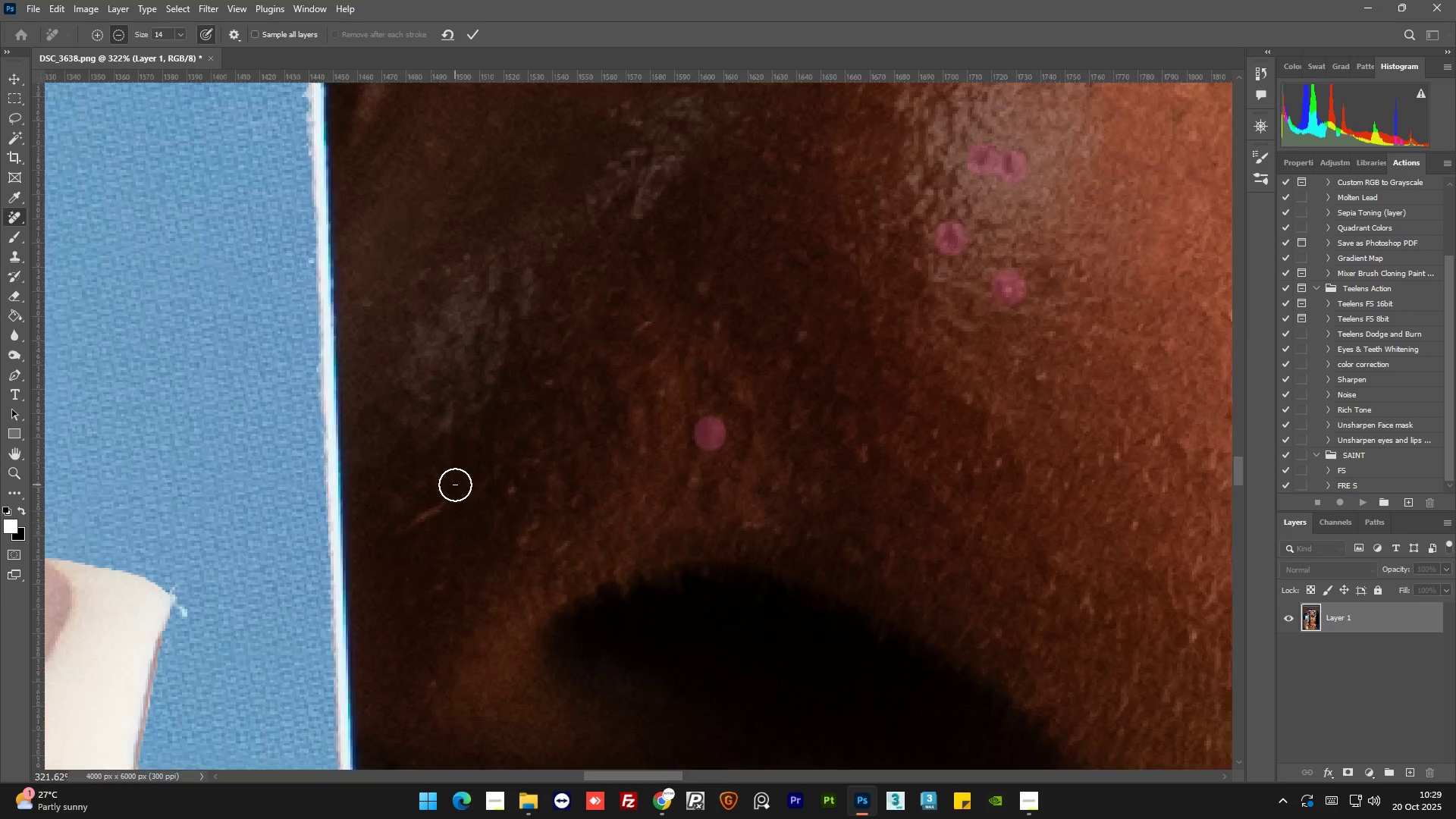 
key(Alt+AltLeft)
 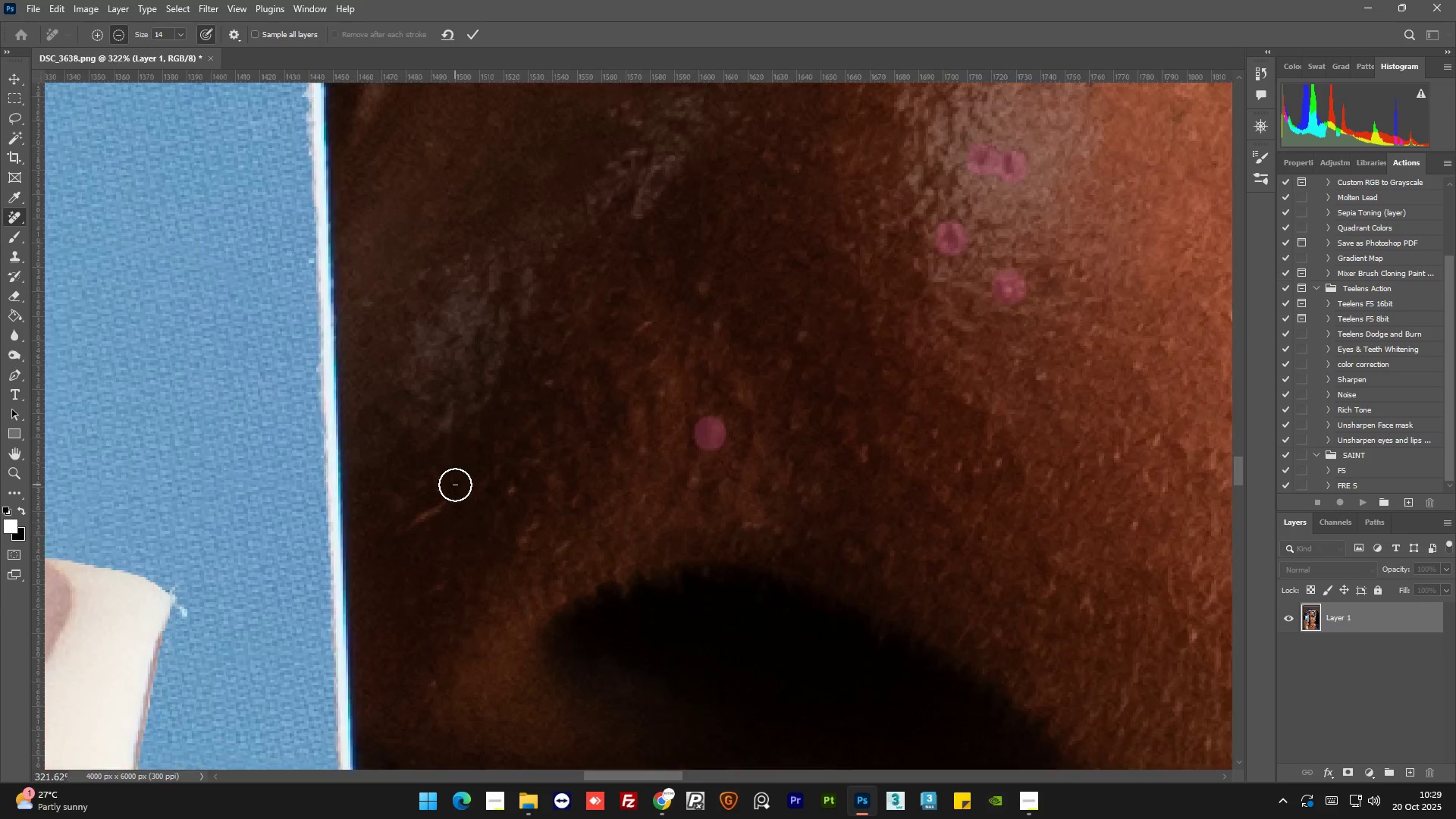 
key(Alt+AltLeft)
 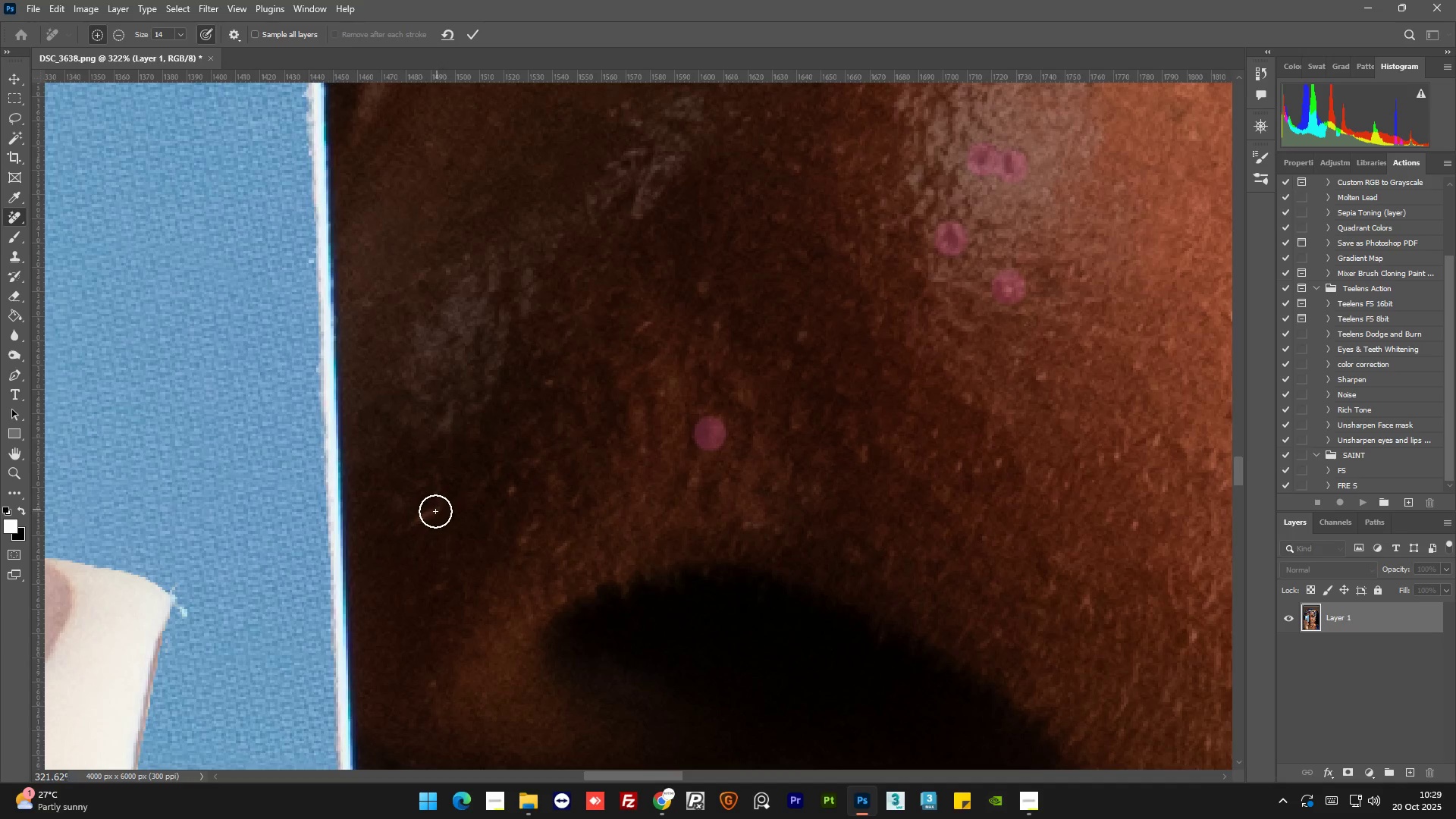 
double_click([433, 513])
 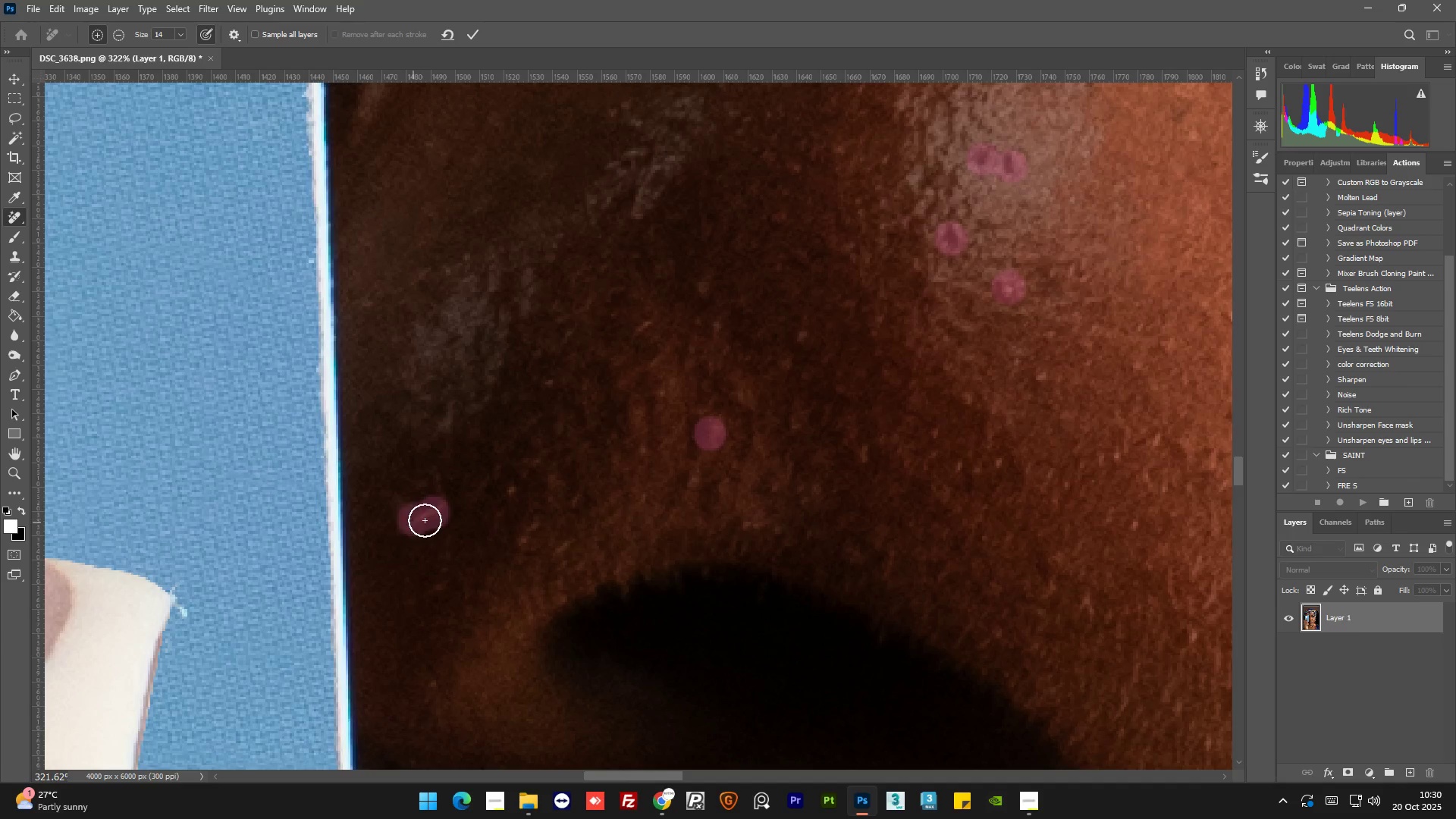 
hold_key(key=AltLeft, duration=1.44)
scroll: coordinate [795, 377], scroll_direction: up, amount: 1.0
 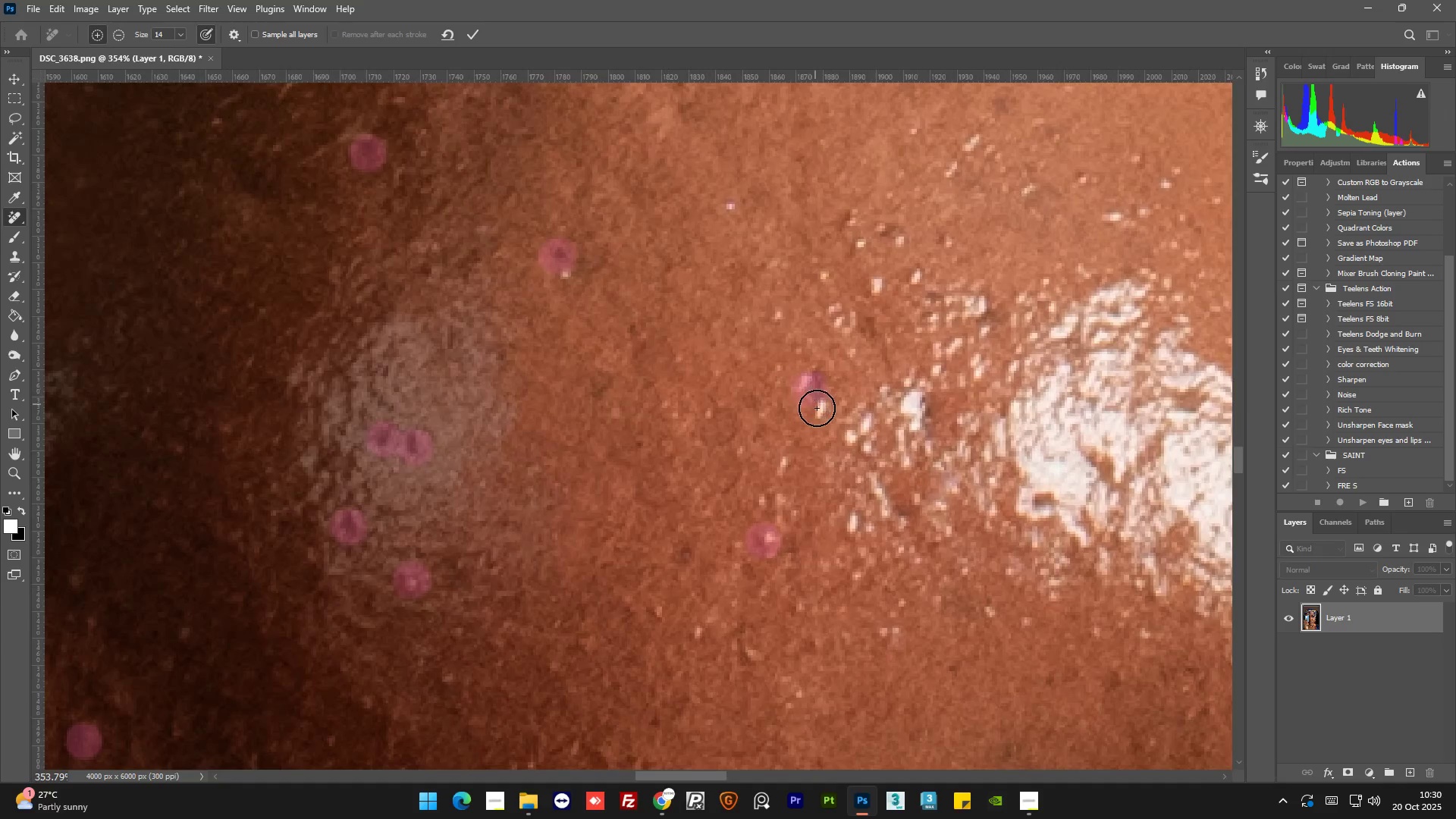 
double_click([819, 411])
 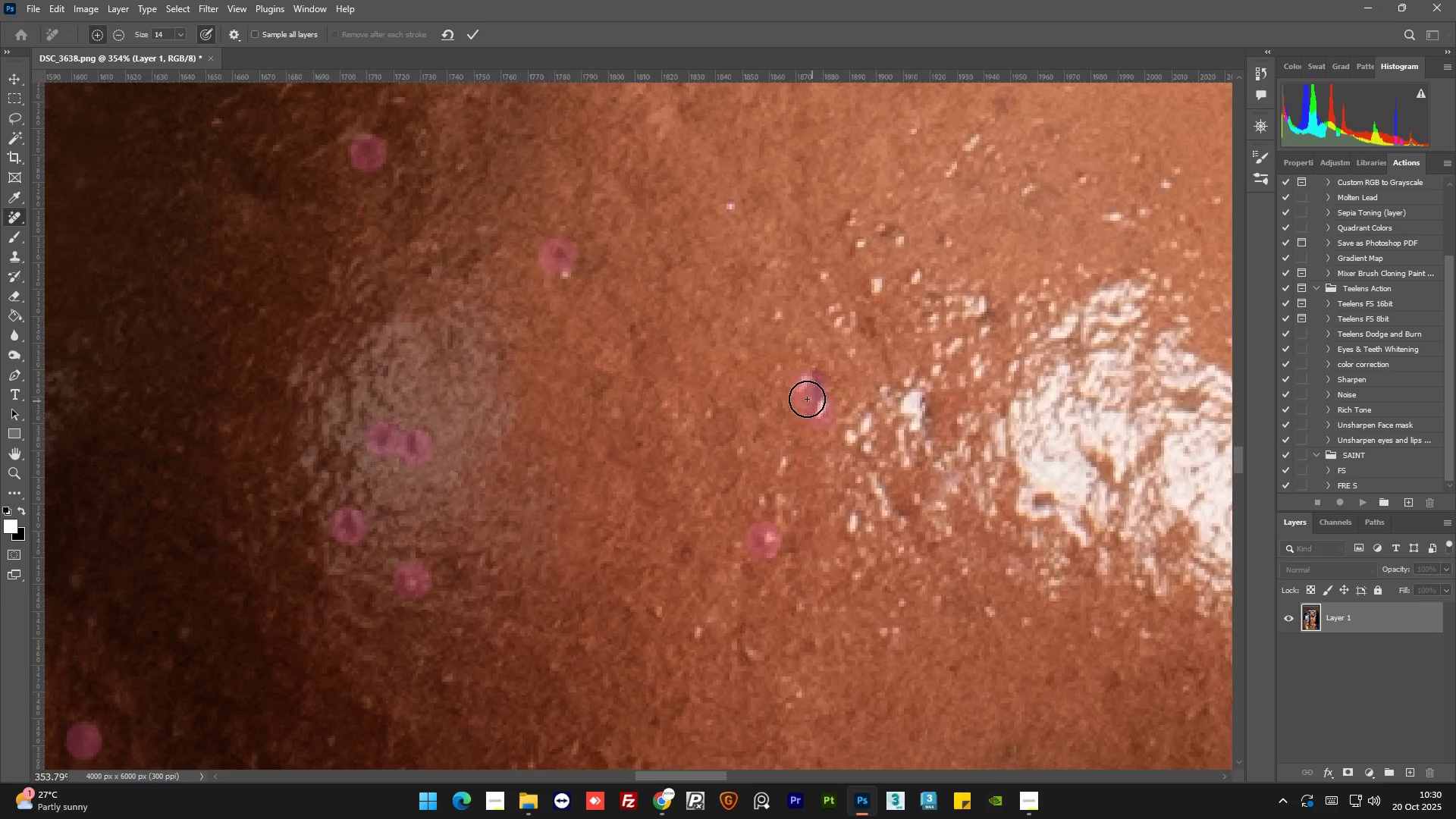 
hold_key(key=AltLeft, duration=0.81)
scroll: coordinate [823, 399], scroll_direction: down, amount: 3.0
 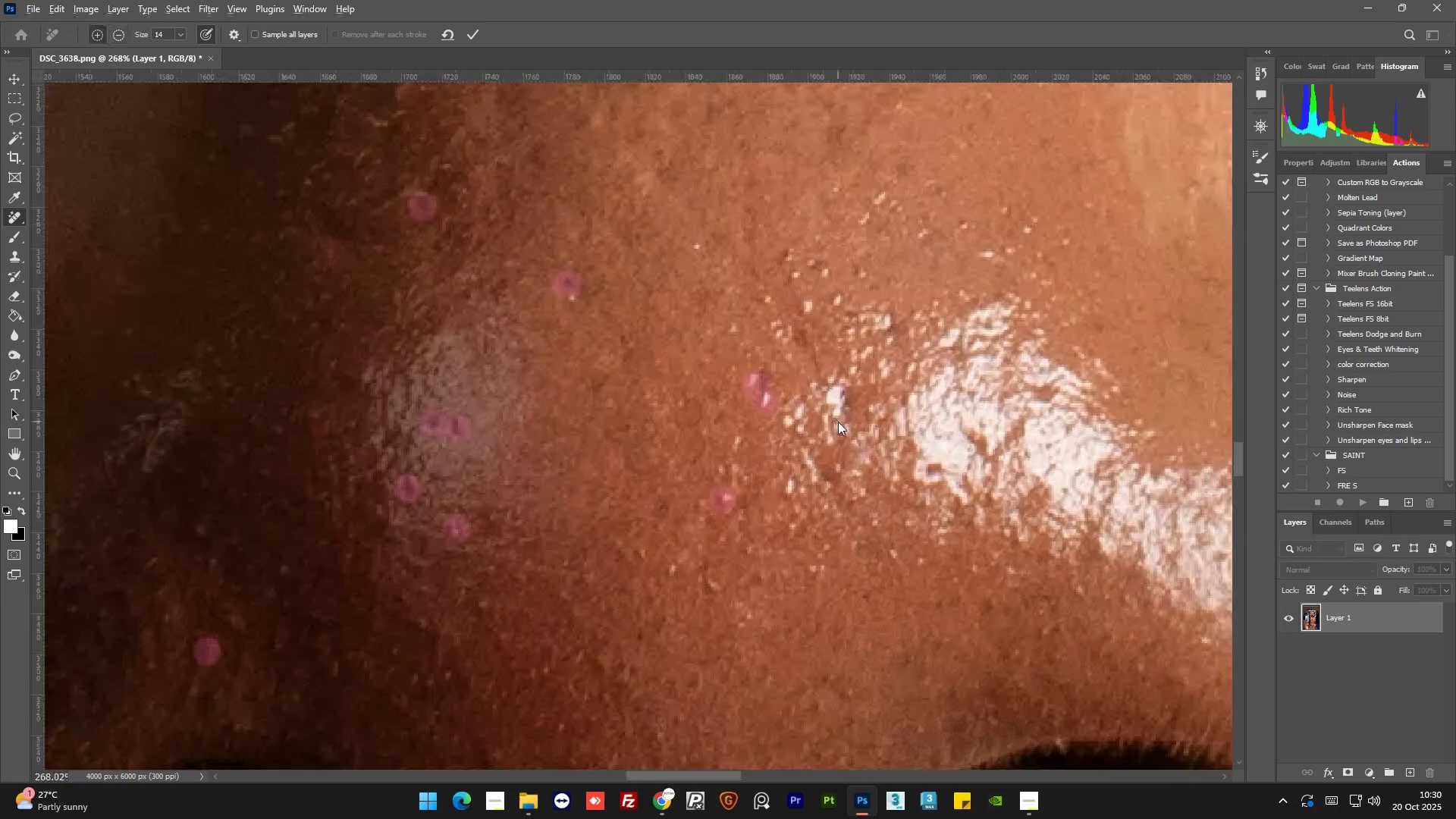 
hold_key(key=AltLeft, duration=0.34)
 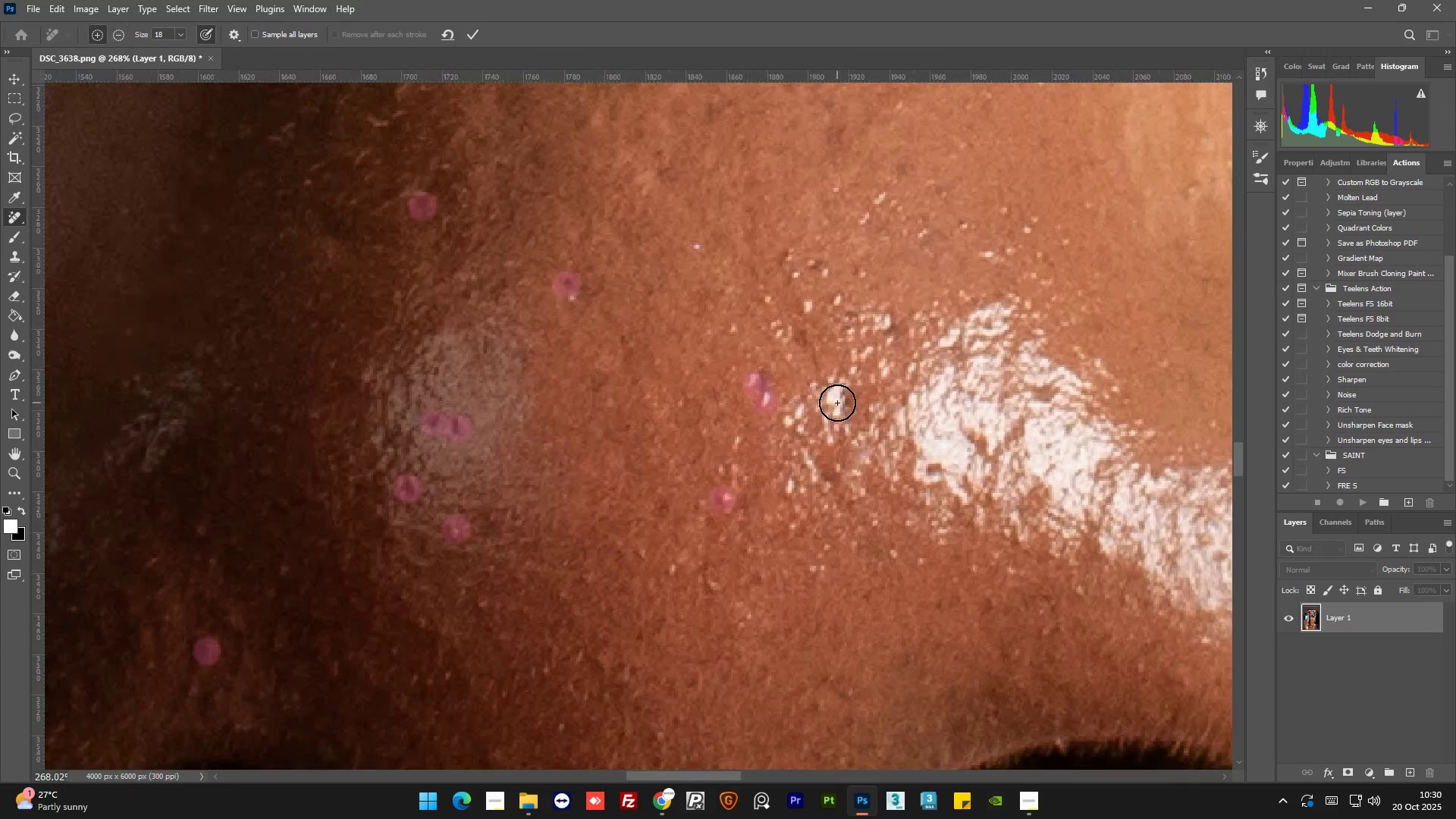 
left_click([837, 403])
 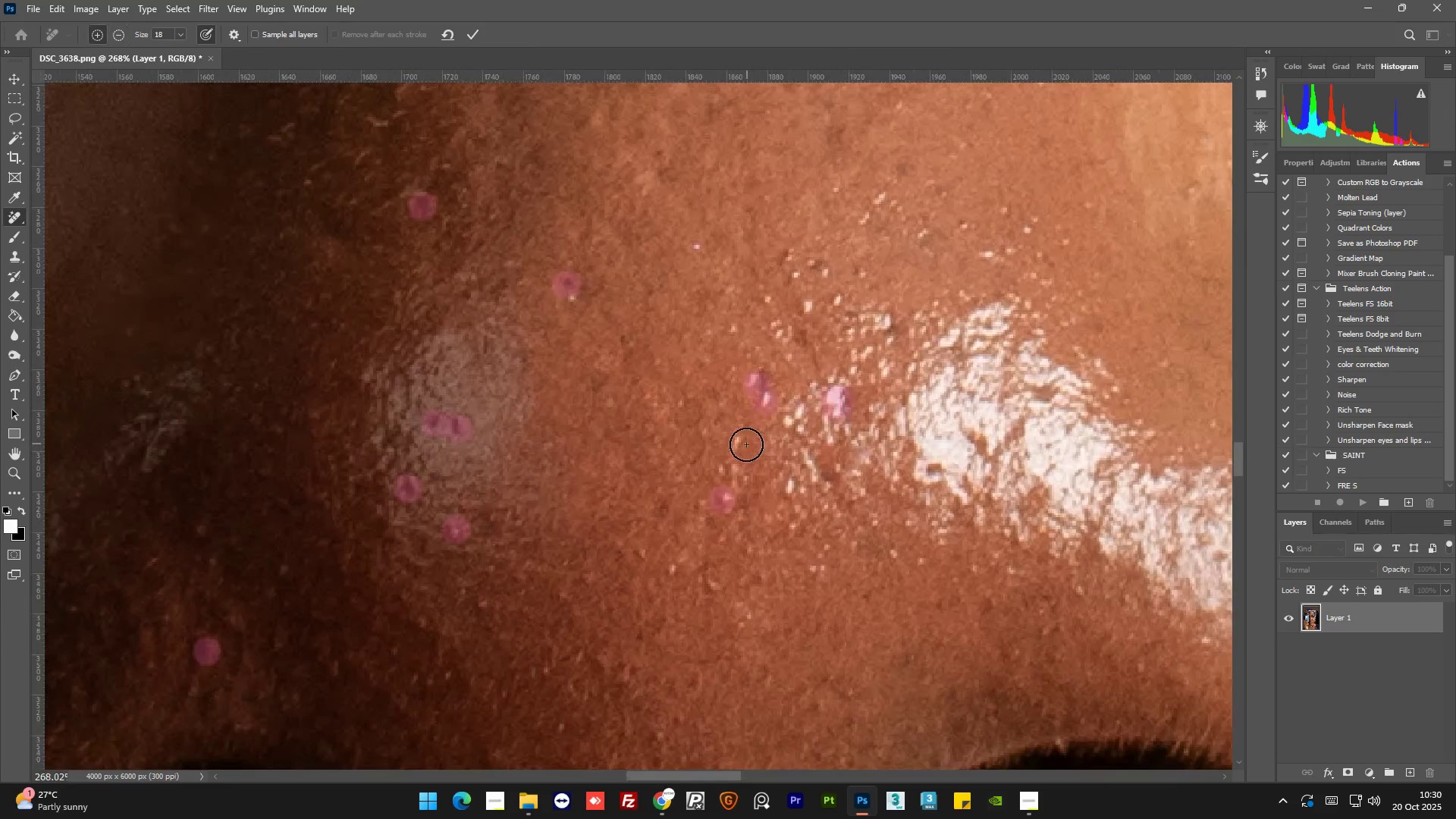 
hold_key(key=AltLeft, duration=0.42)
scroll: coordinate [742, 447], scroll_direction: down, amount: 8.0
 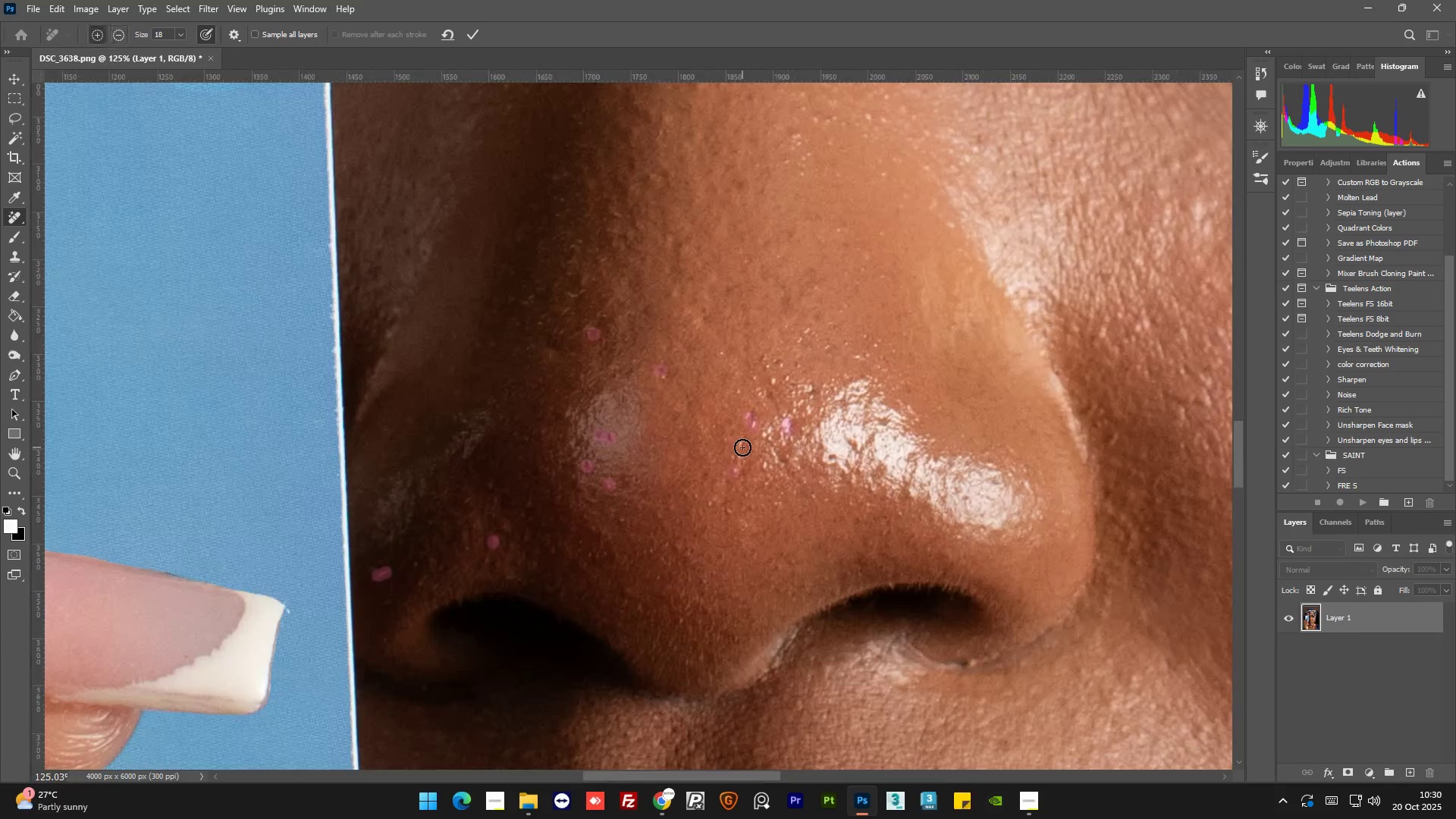 
key(Control+Z)
 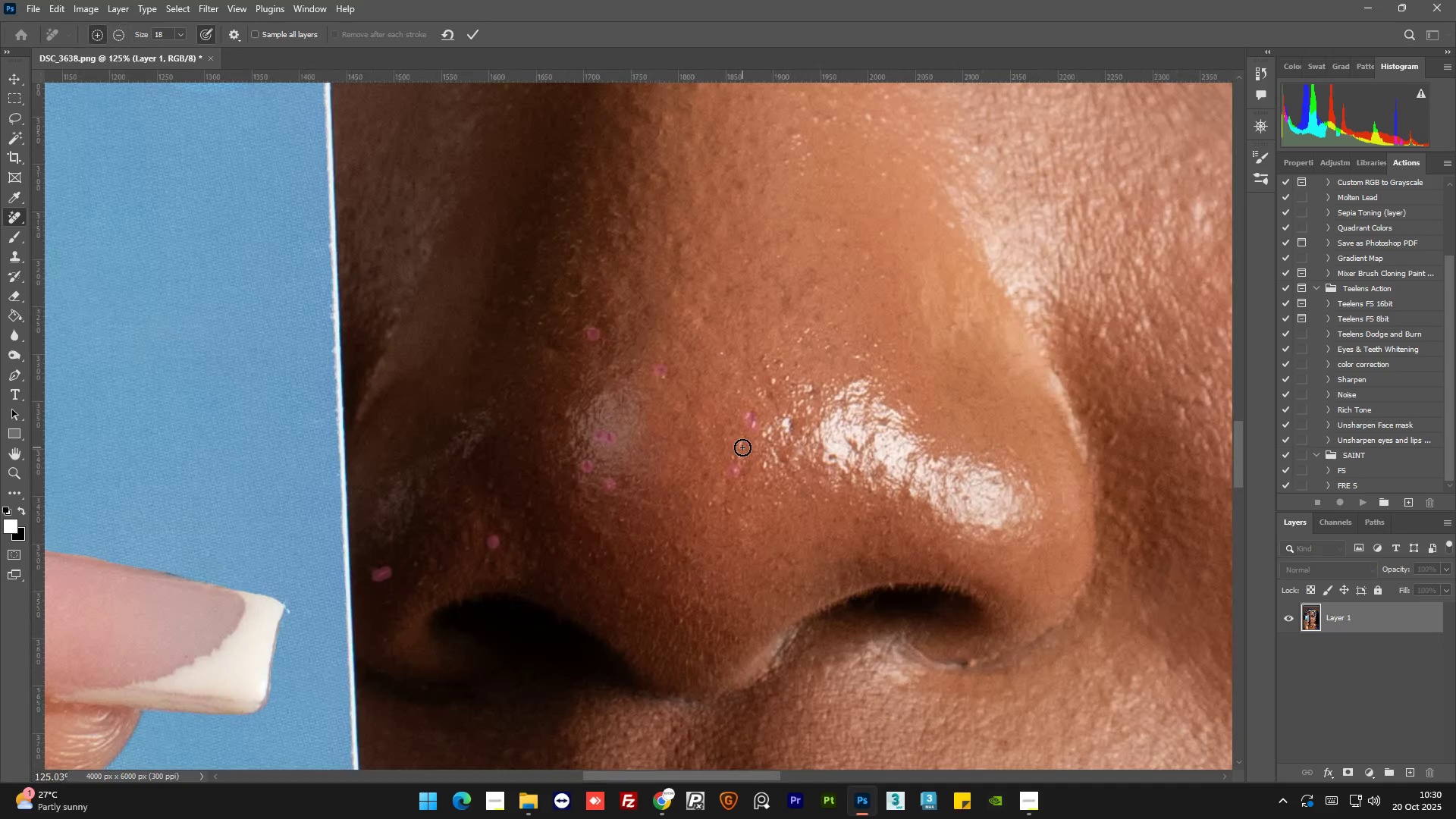 
hold_key(key=AltLeft, duration=0.89)
scroll: coordinate [782, 367], scroll_direction: up, amount: 13.0
 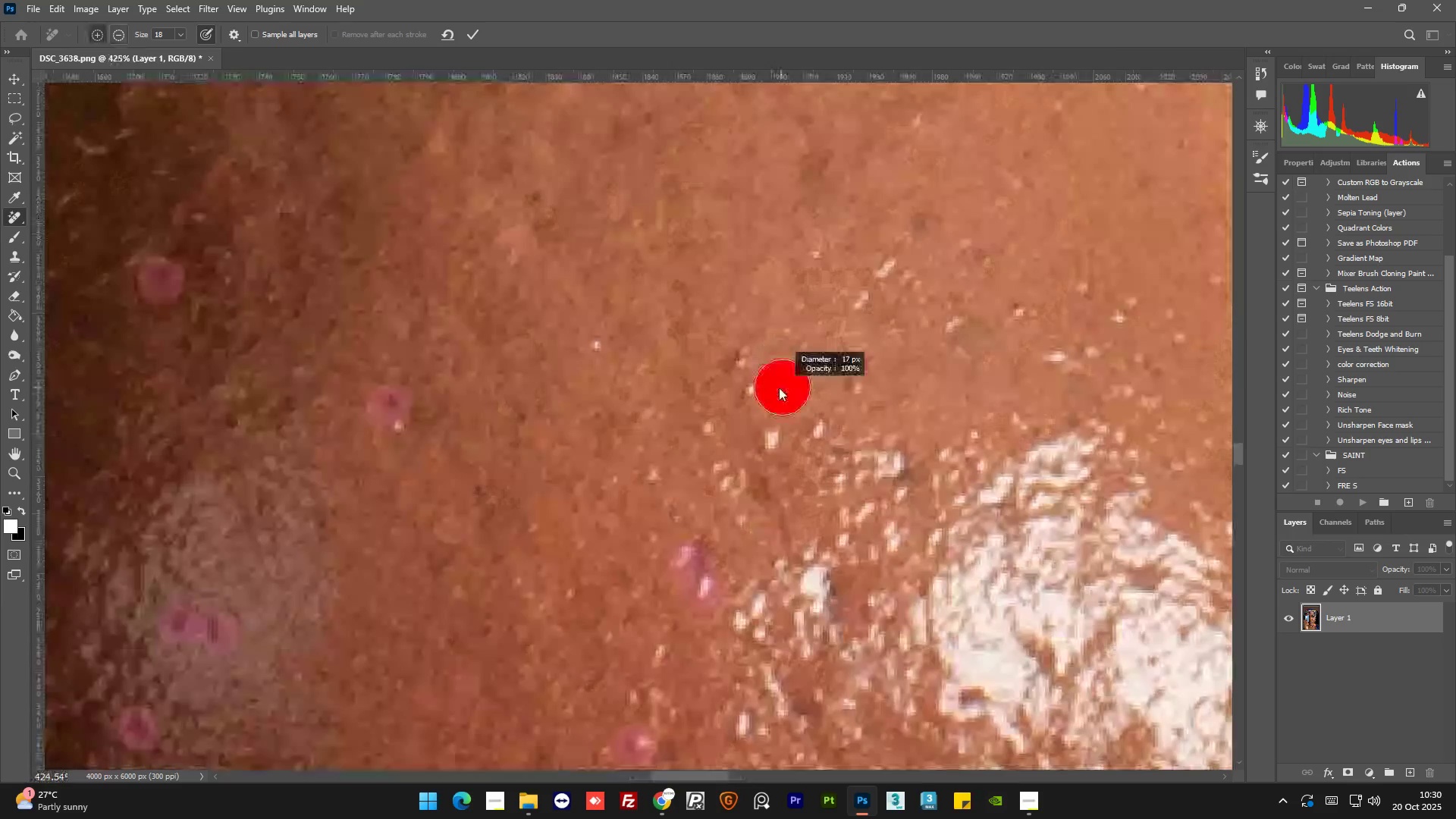 
hold_key(key=AltLeft, duration=0.45)
 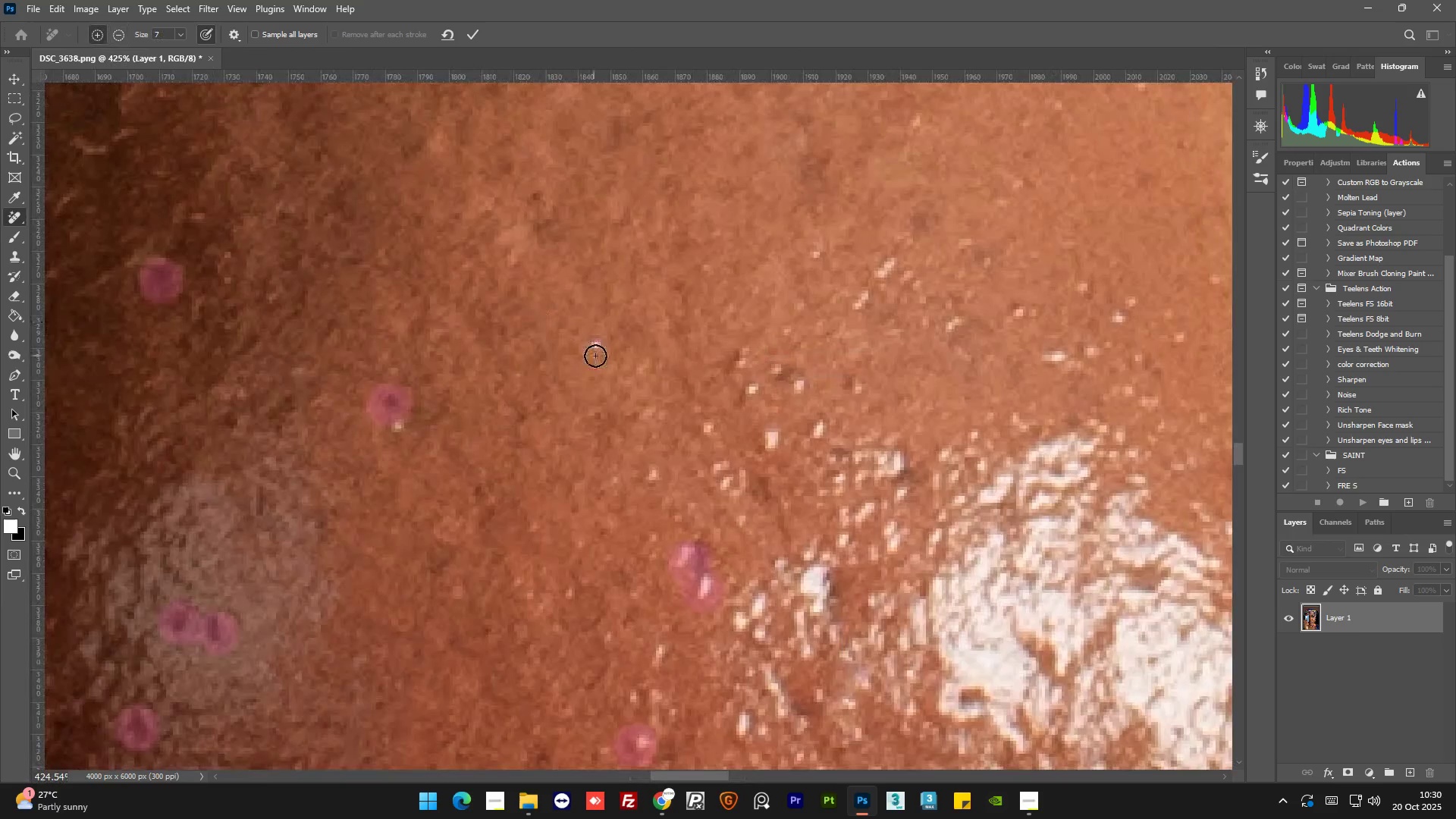 
key(Alt+AltLeft)
 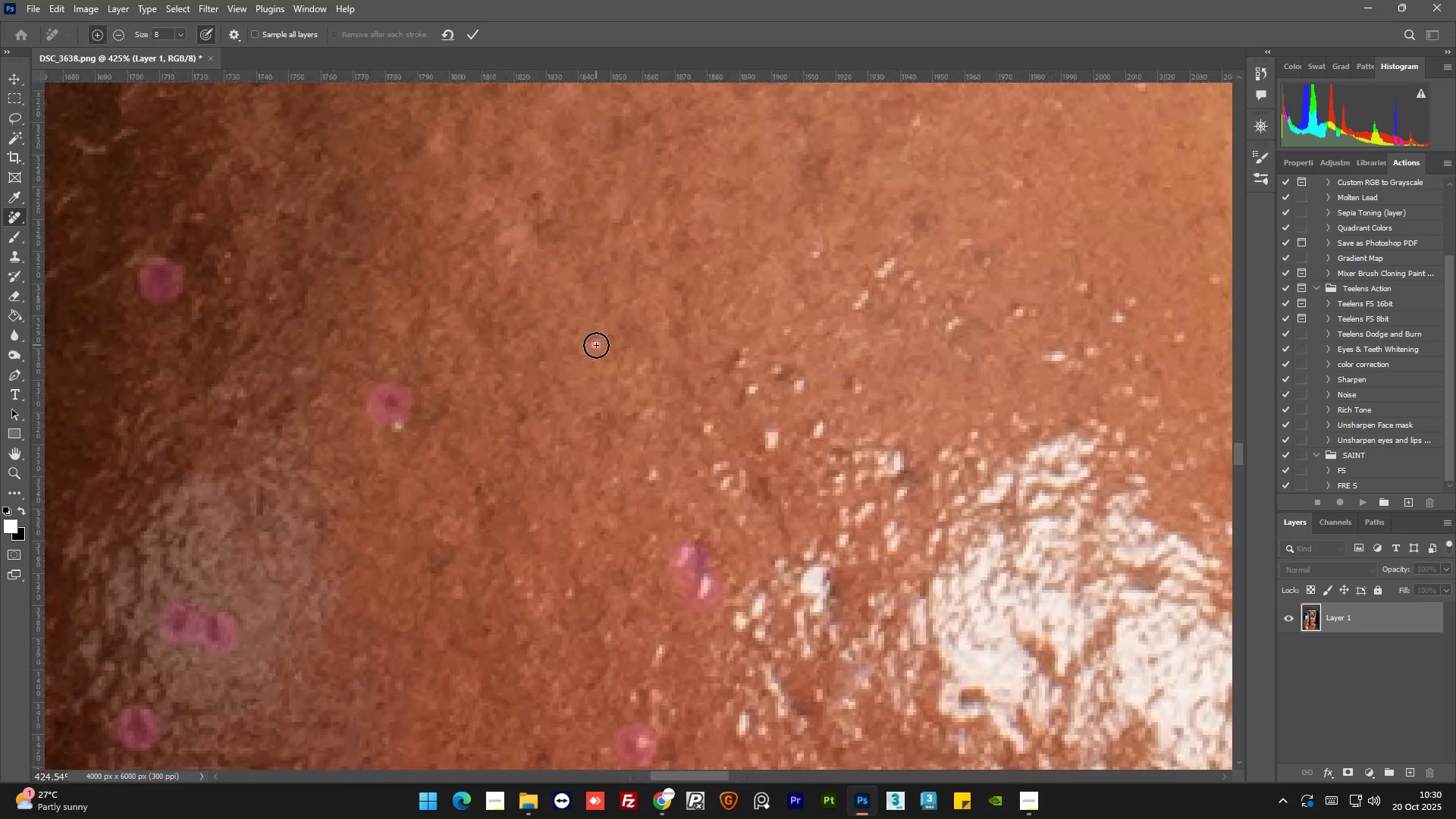 
left_click([594, 344])
 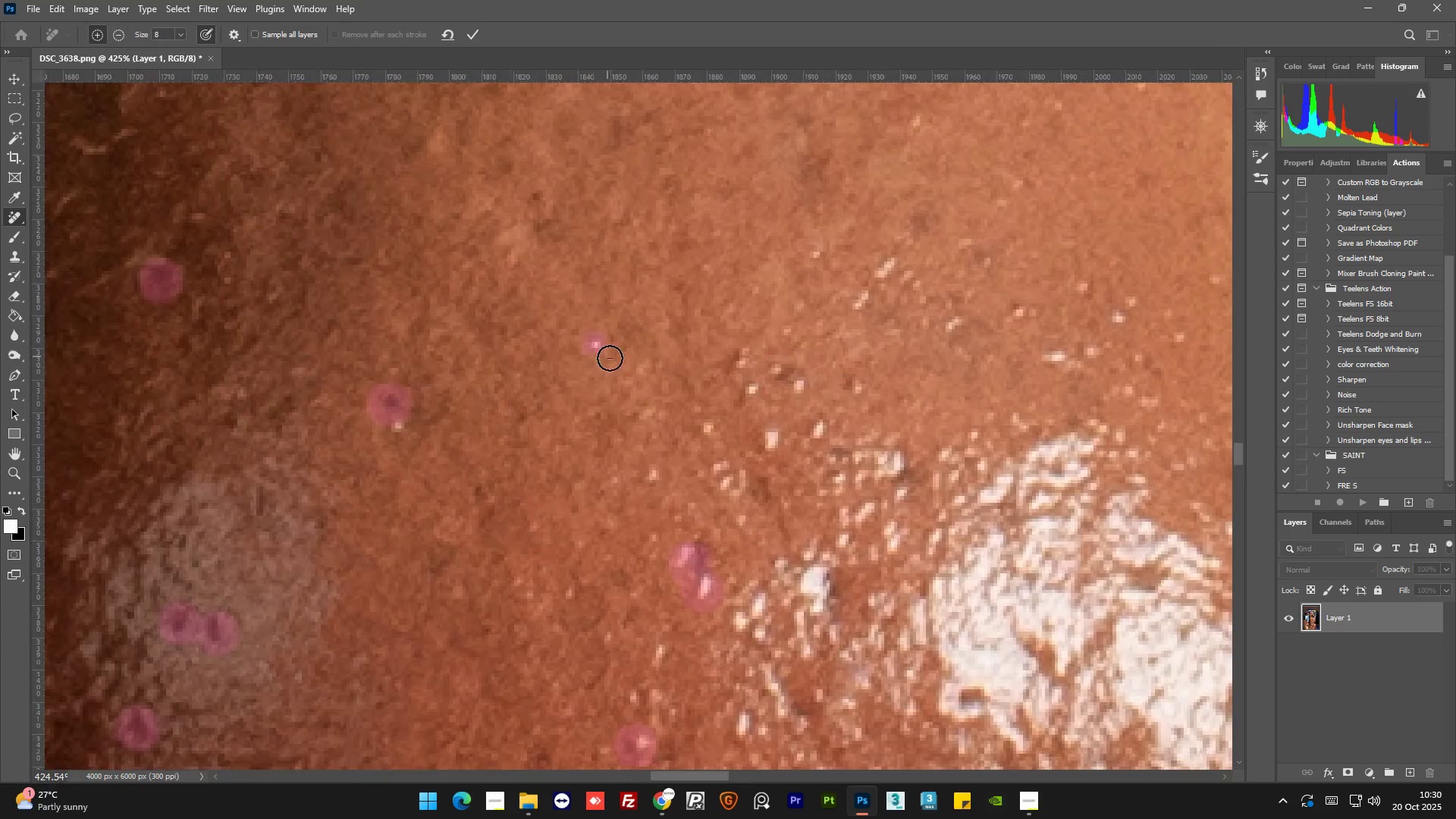 
hold_key(key=AltLeft, duration=1.31)
scroll: coordinate [801, 354], scroll_direction: down, amount: 1.0
 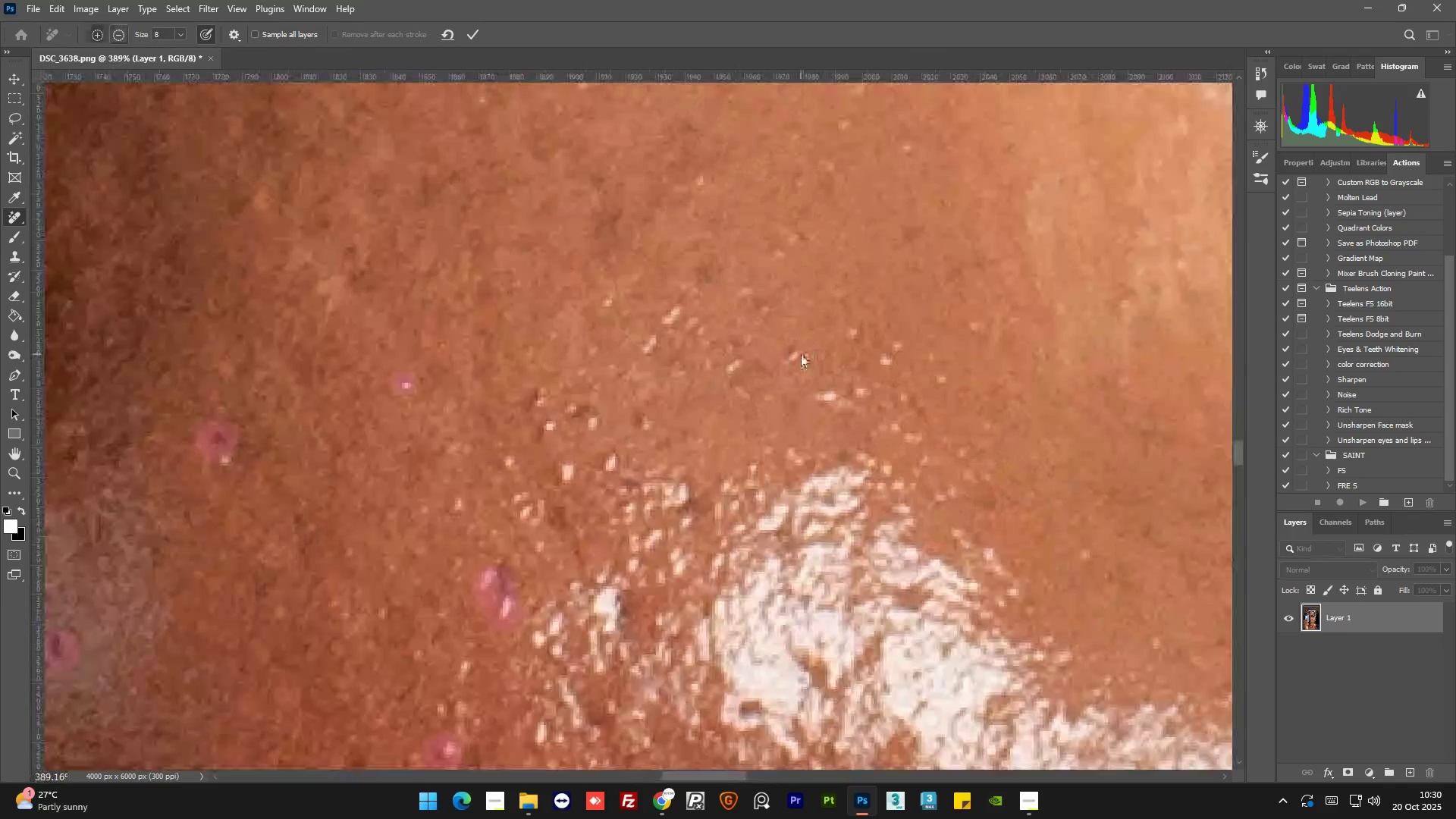 
hold_key(key=AltLeft, duration=0.83)
 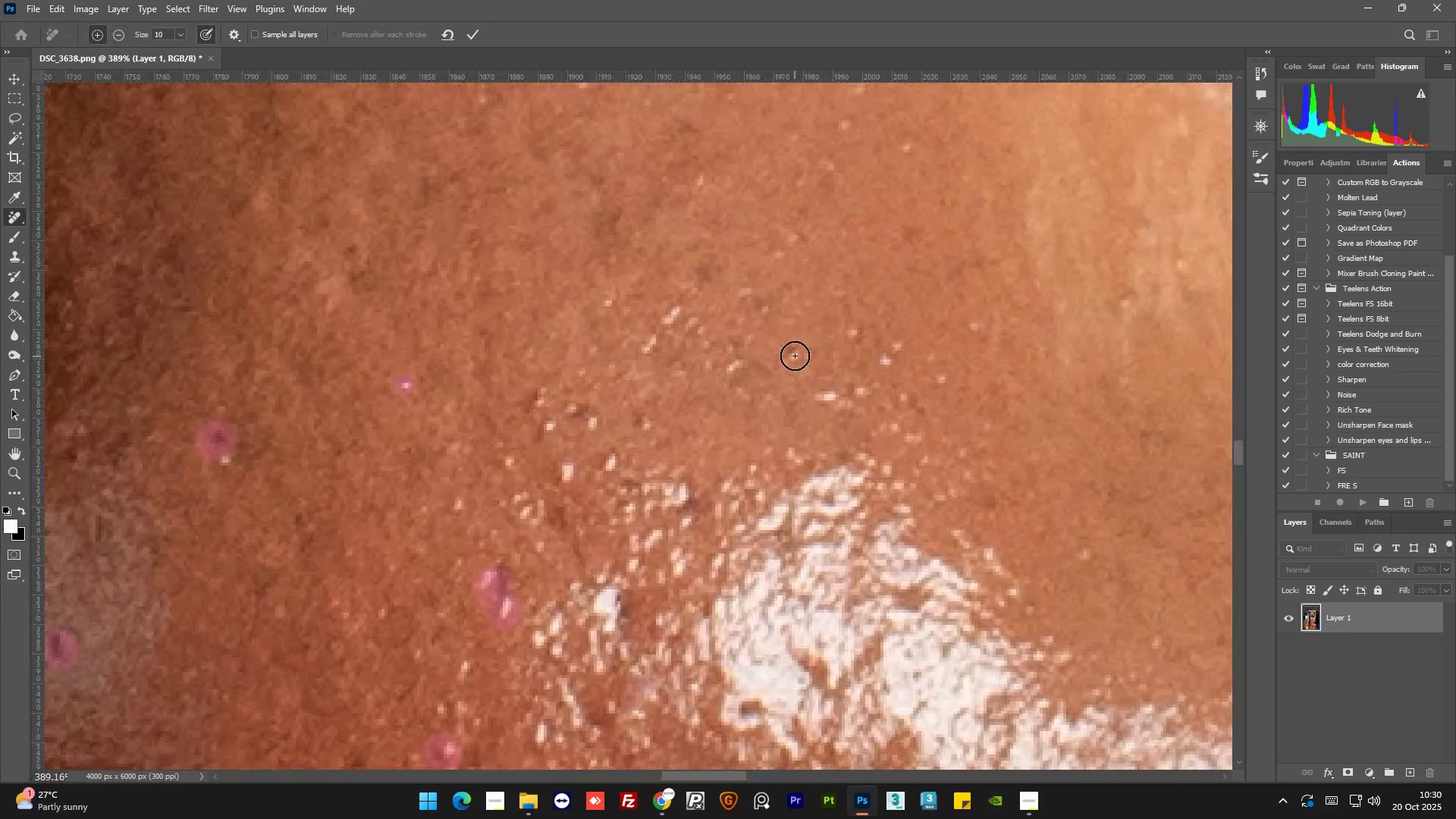 
left_click([795, 356])
 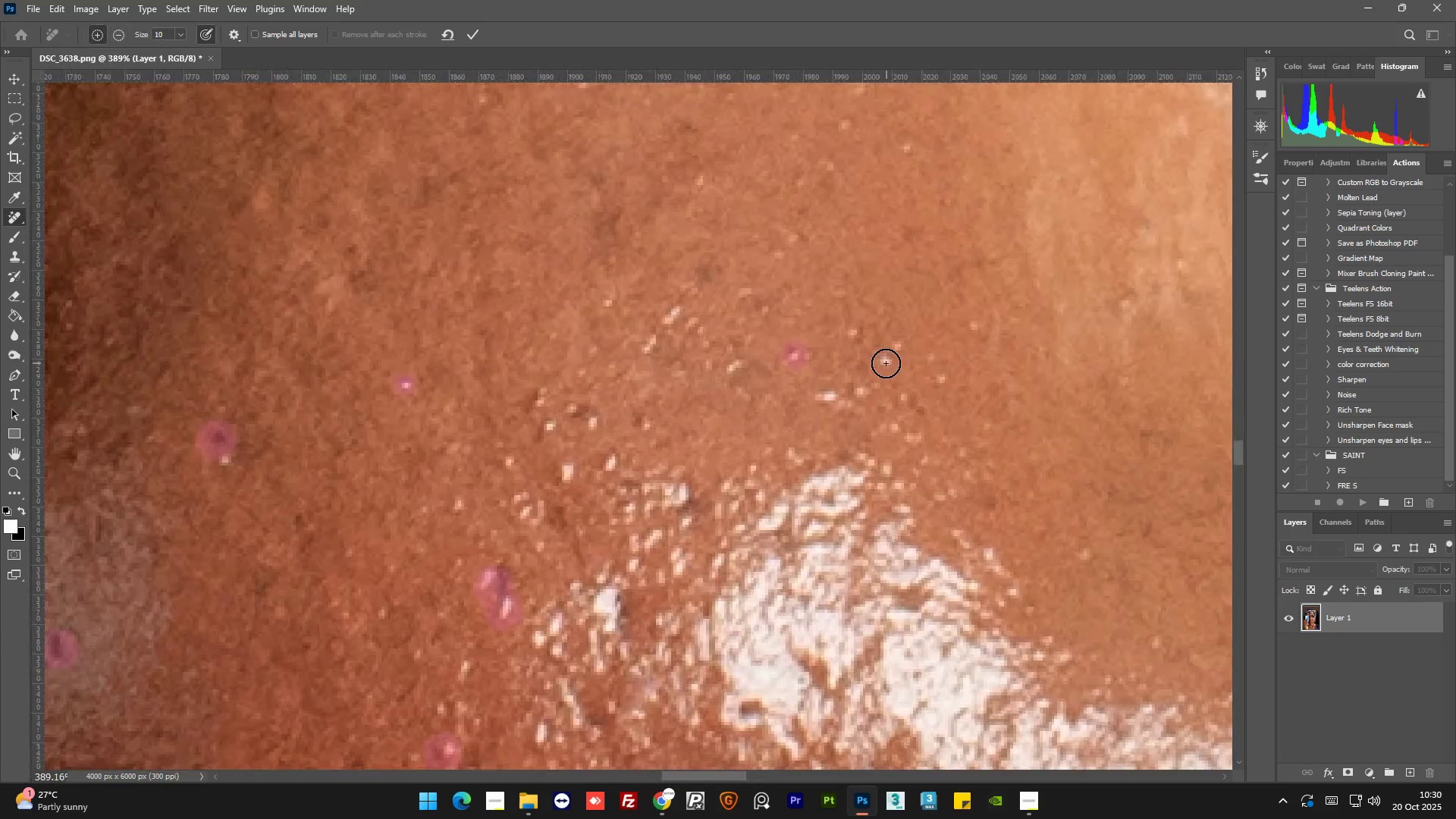 
left_click([885, 363])
 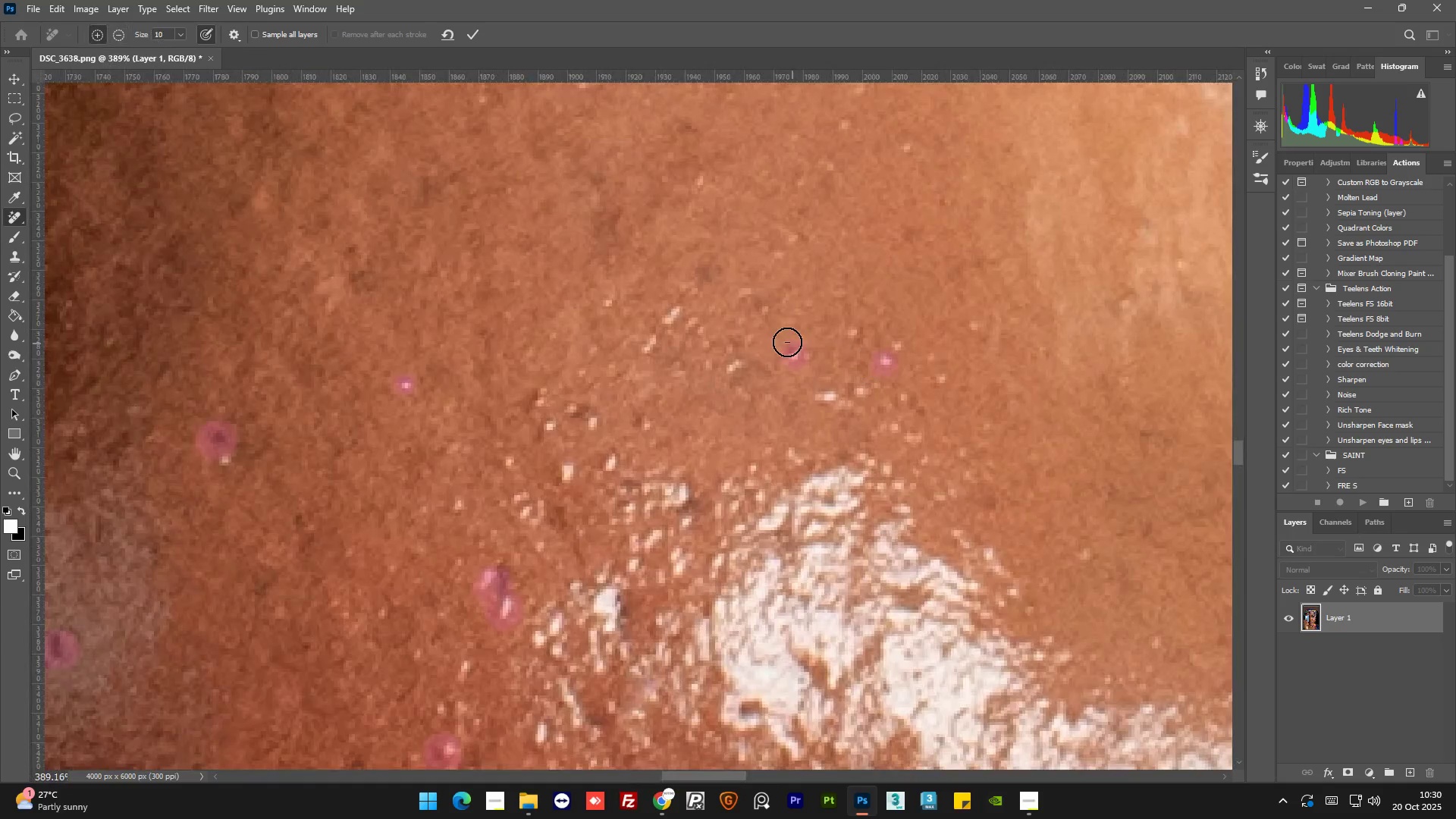 
hold_key(key=AltLeft, duration=1.09)
scroll: coordinate [704, 428], scroll_direction: down, amount: 17.0
 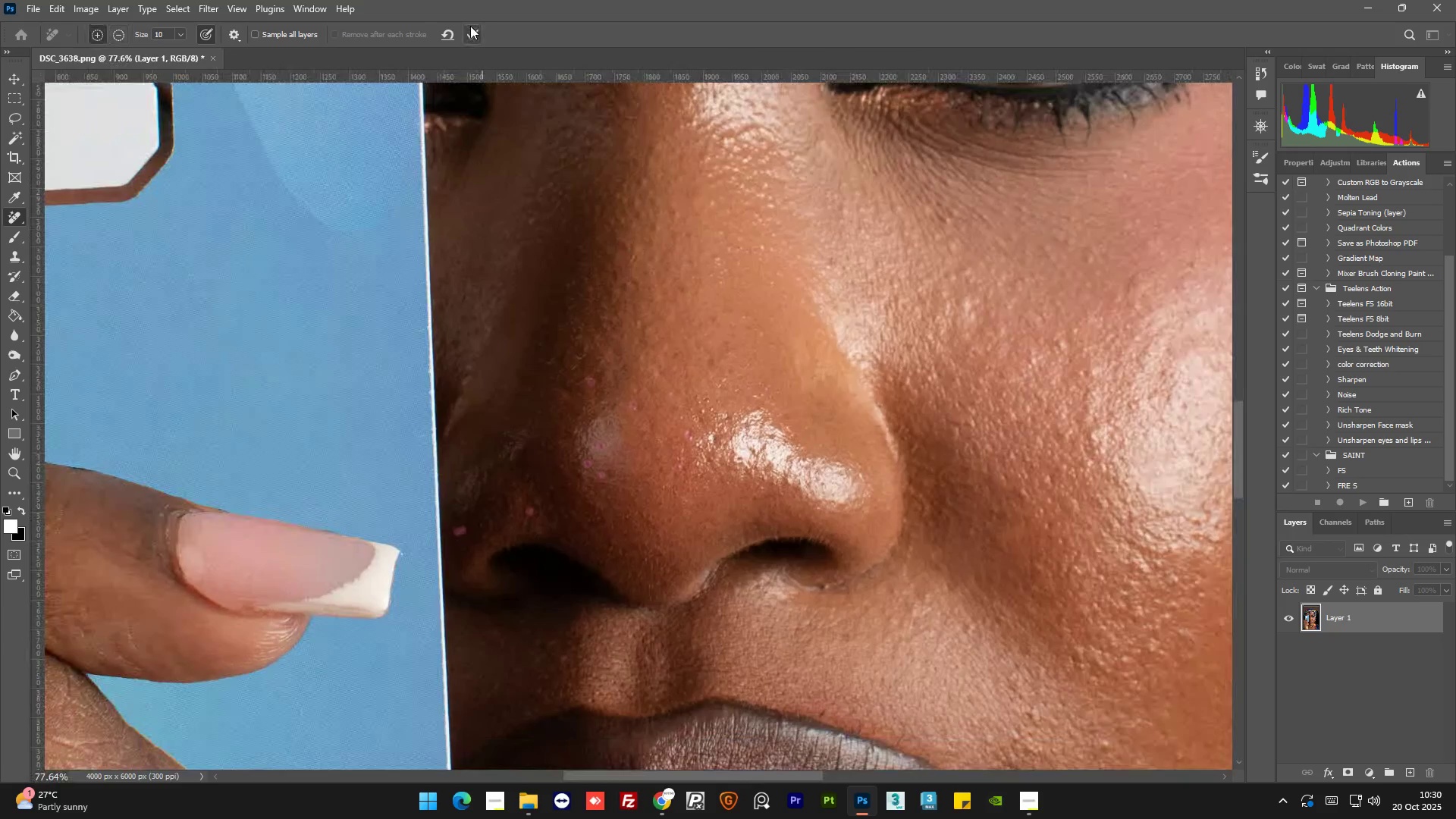 
left_click([470, 28])
 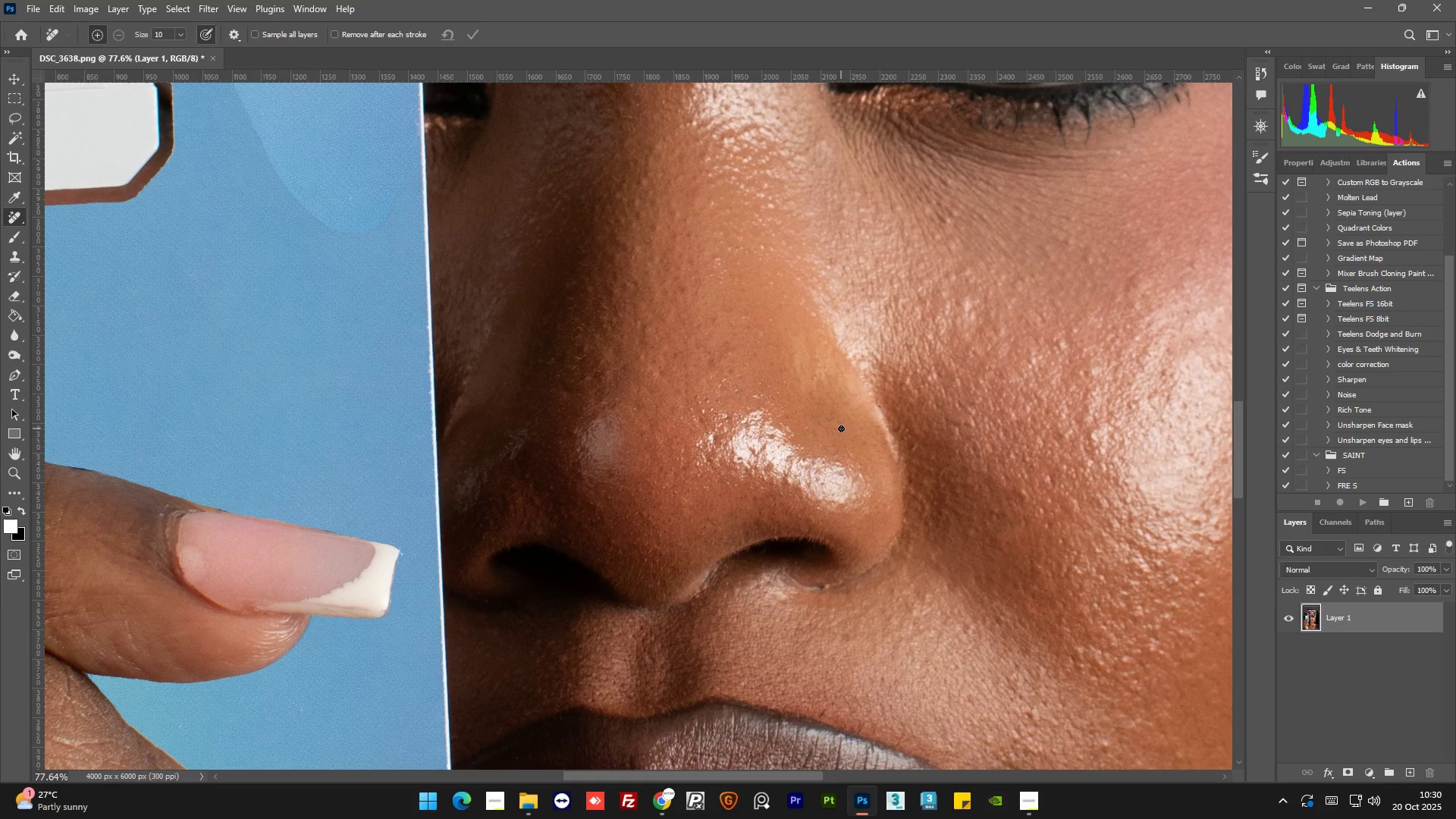 
hold_key(key=AltLeft, duration=1.5)
scroll: coordinate [767, 491], scroll_direction: up, amount: 21.0
 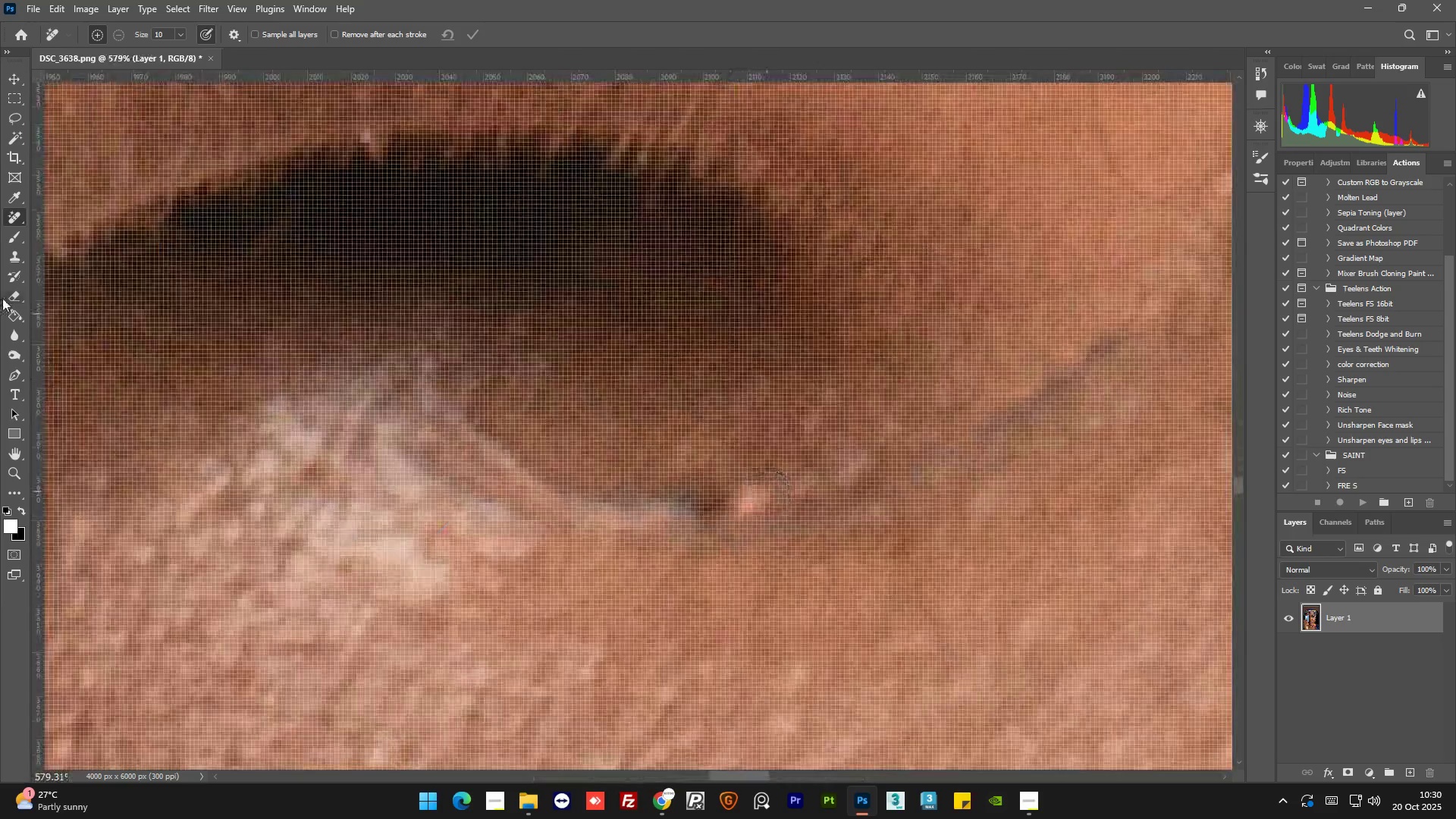 
hold_key(key=AltLeft, duration=1.52)
 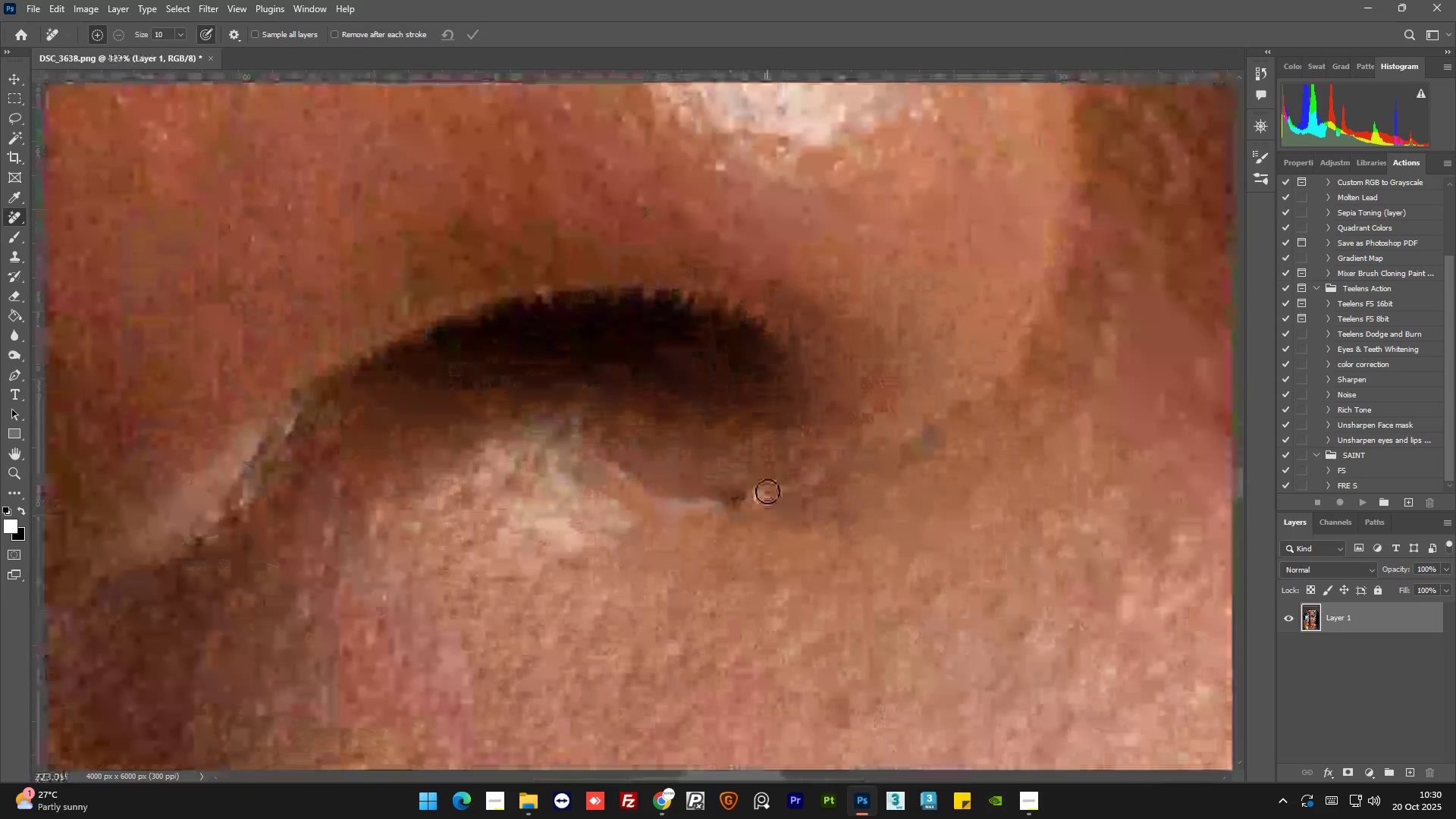 
hold_key(key=AltLeft, duration=0.97)
 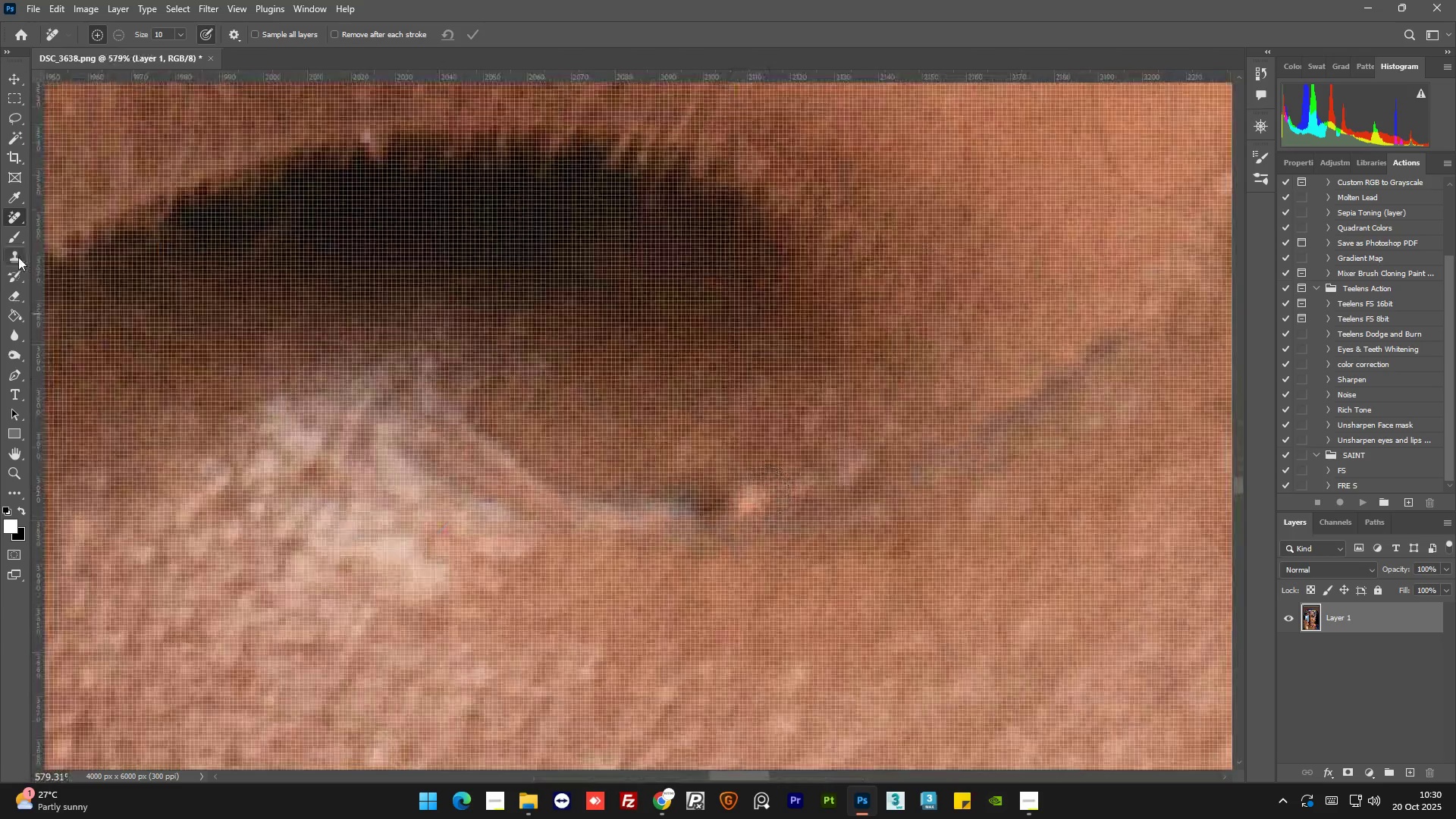 
left_click([16, 261])
 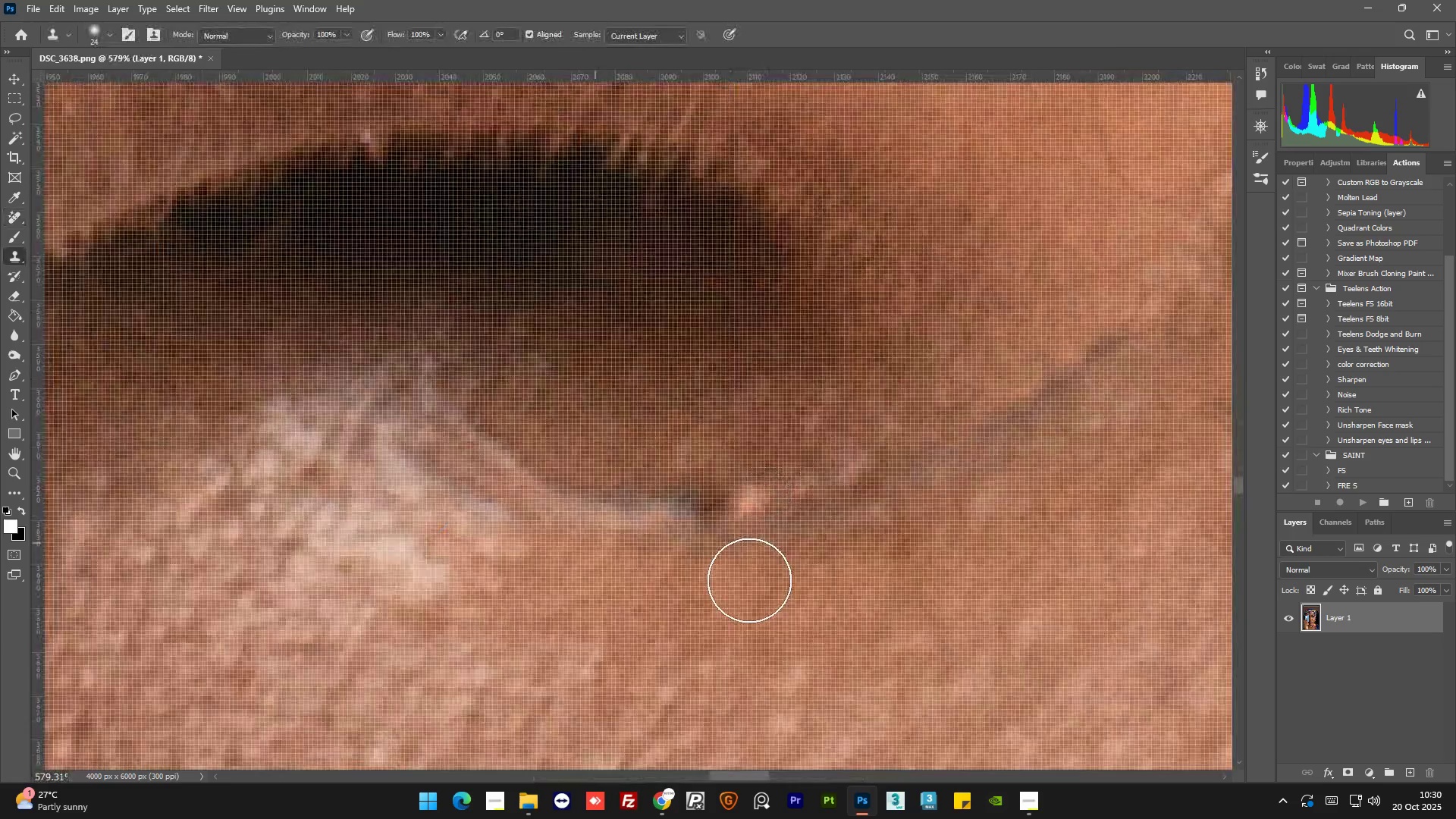 
hold_key(key=AltLeft, duration=0.7)
scroll: coordinate [716, 516], scroll_direction: up, amount: 7.0